 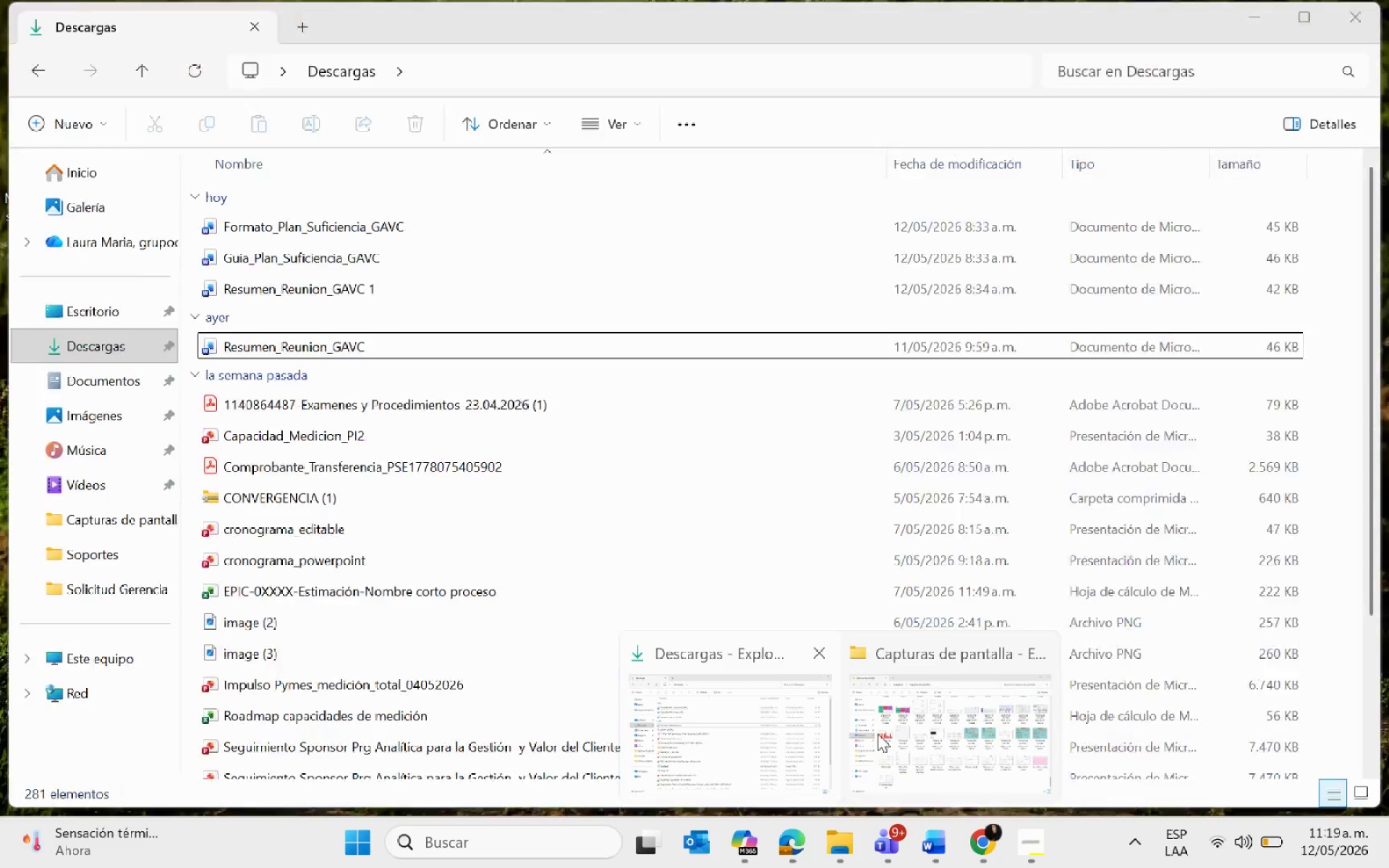 
left_click_drag(start_coordinate=[1283, 713], to_coordinate=[238, 565])
 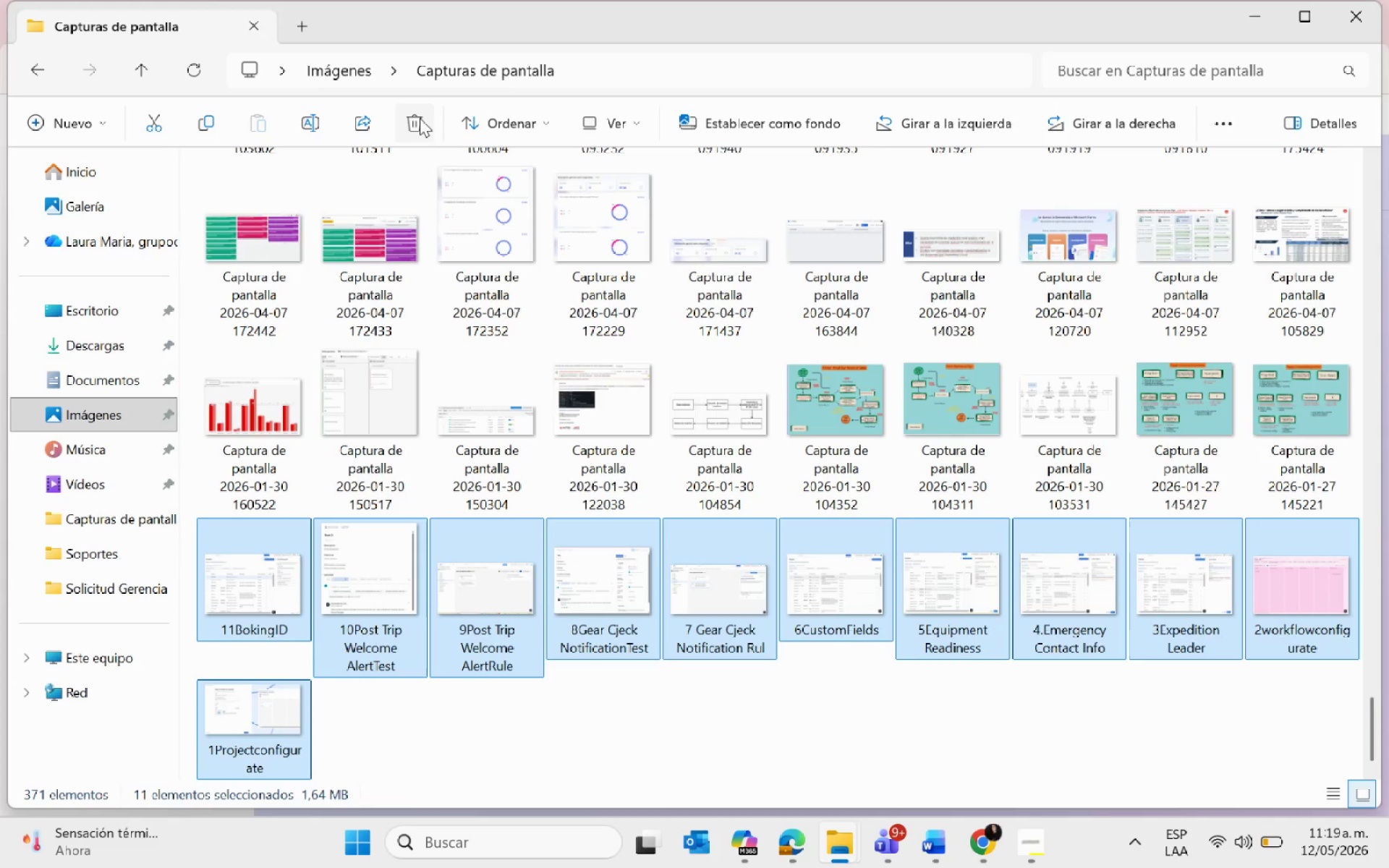 
left_click([414, 120])
 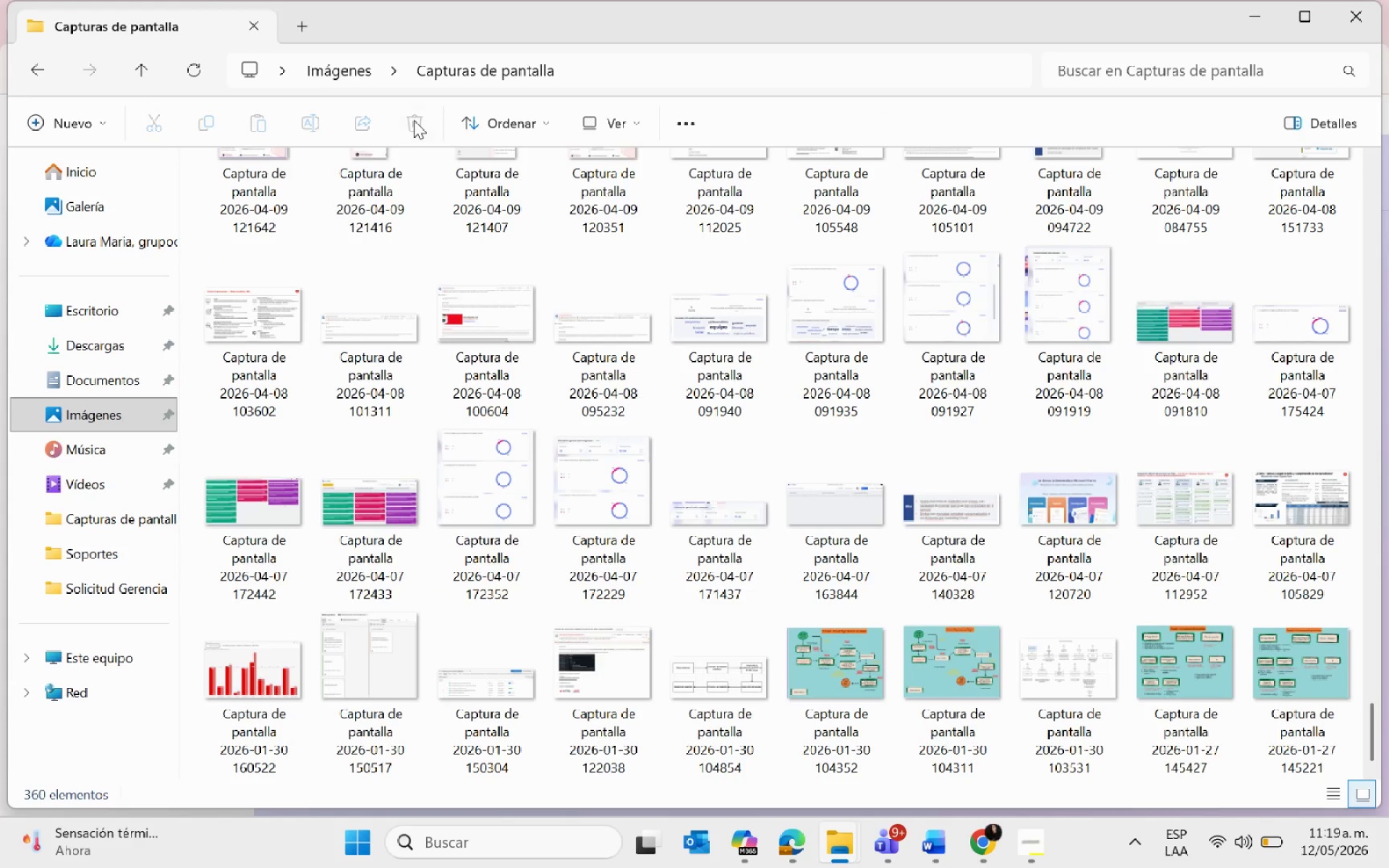 
scroll: coordinate [671, 512], scroll_direction: up, amount: 30.0
 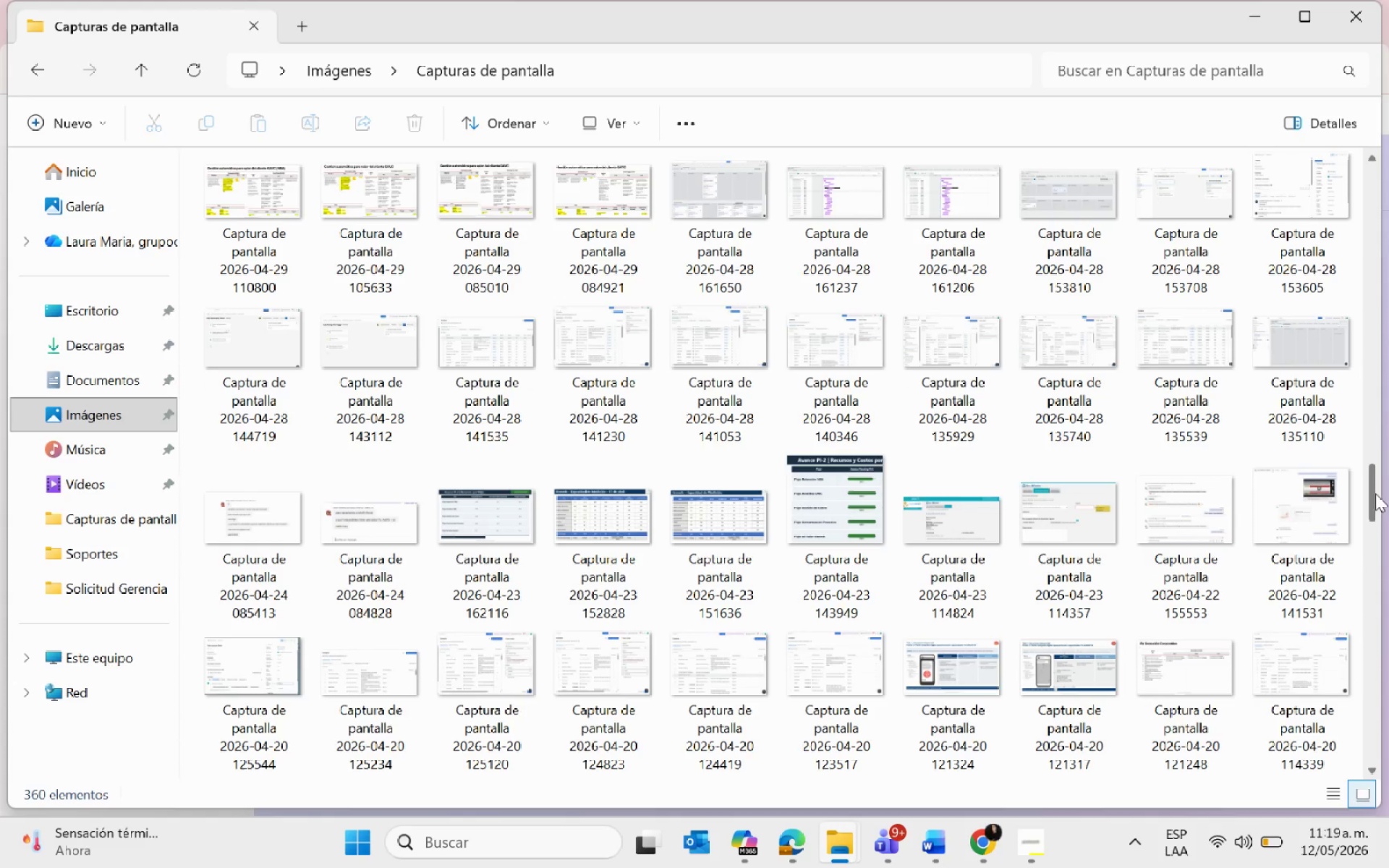 
left_click_drag(start_coordinate=[1374, 495], to_coordinate=[1335, 175])
 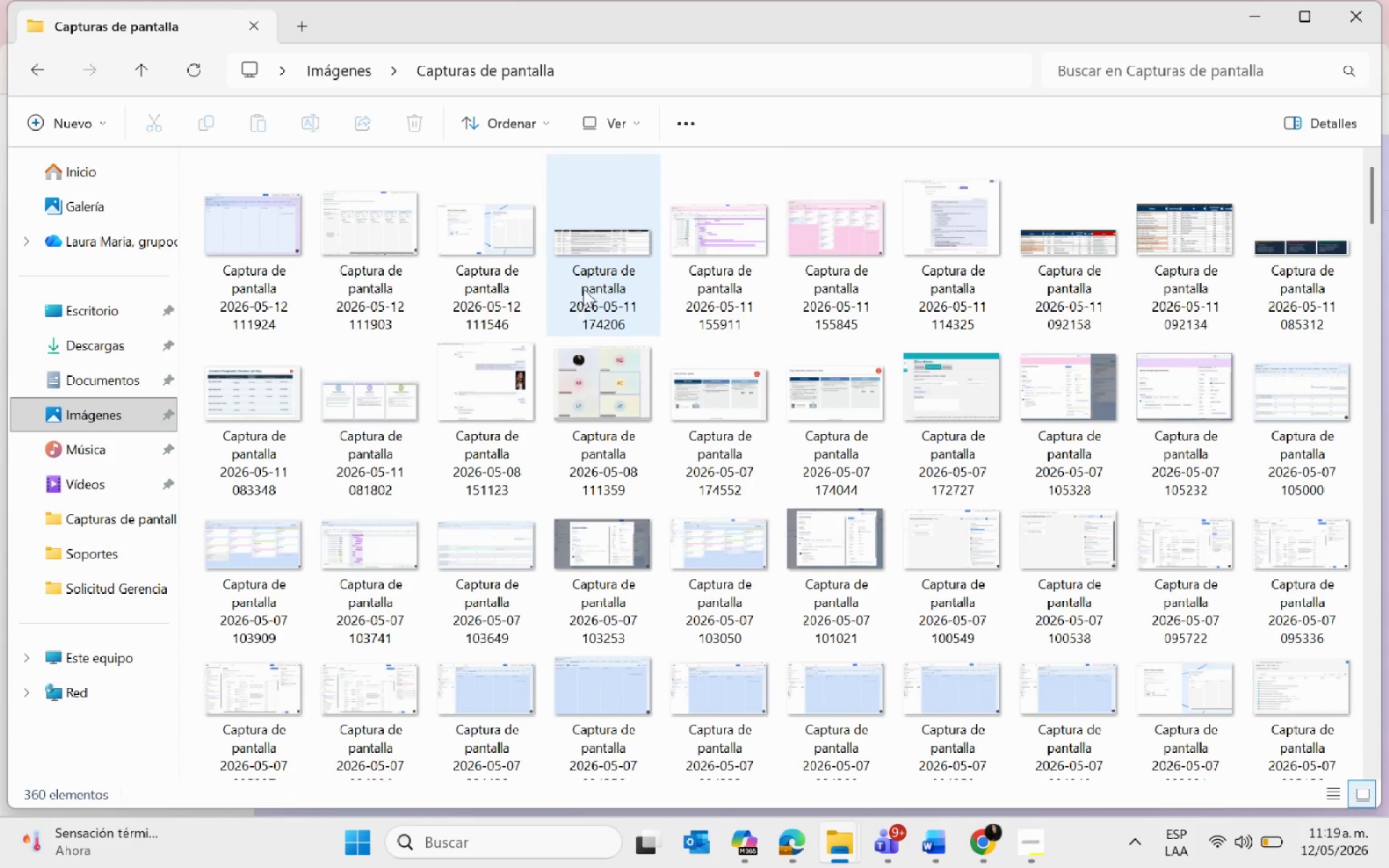 
left_click([496, 221])
 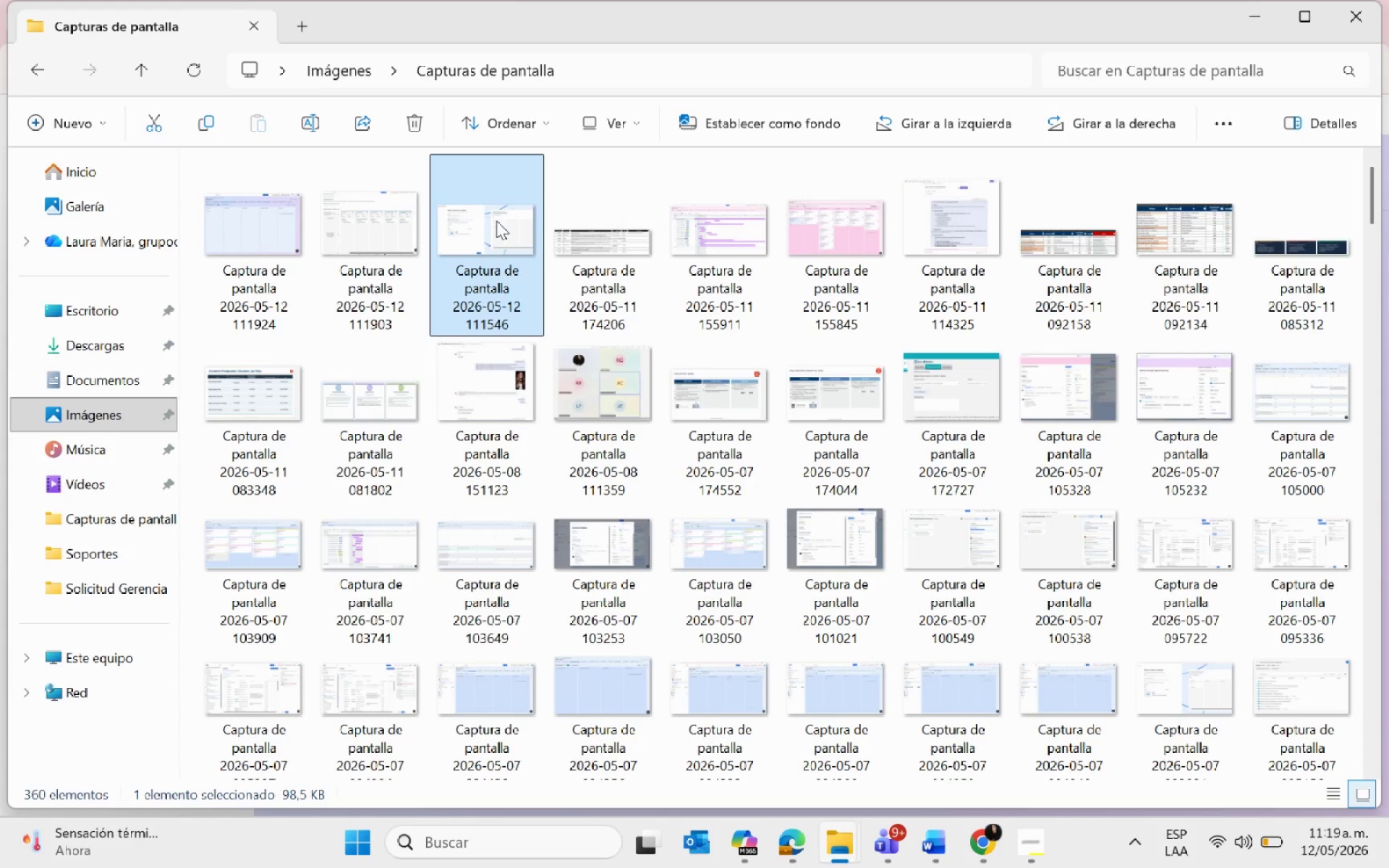 
right_click([496, 221])
 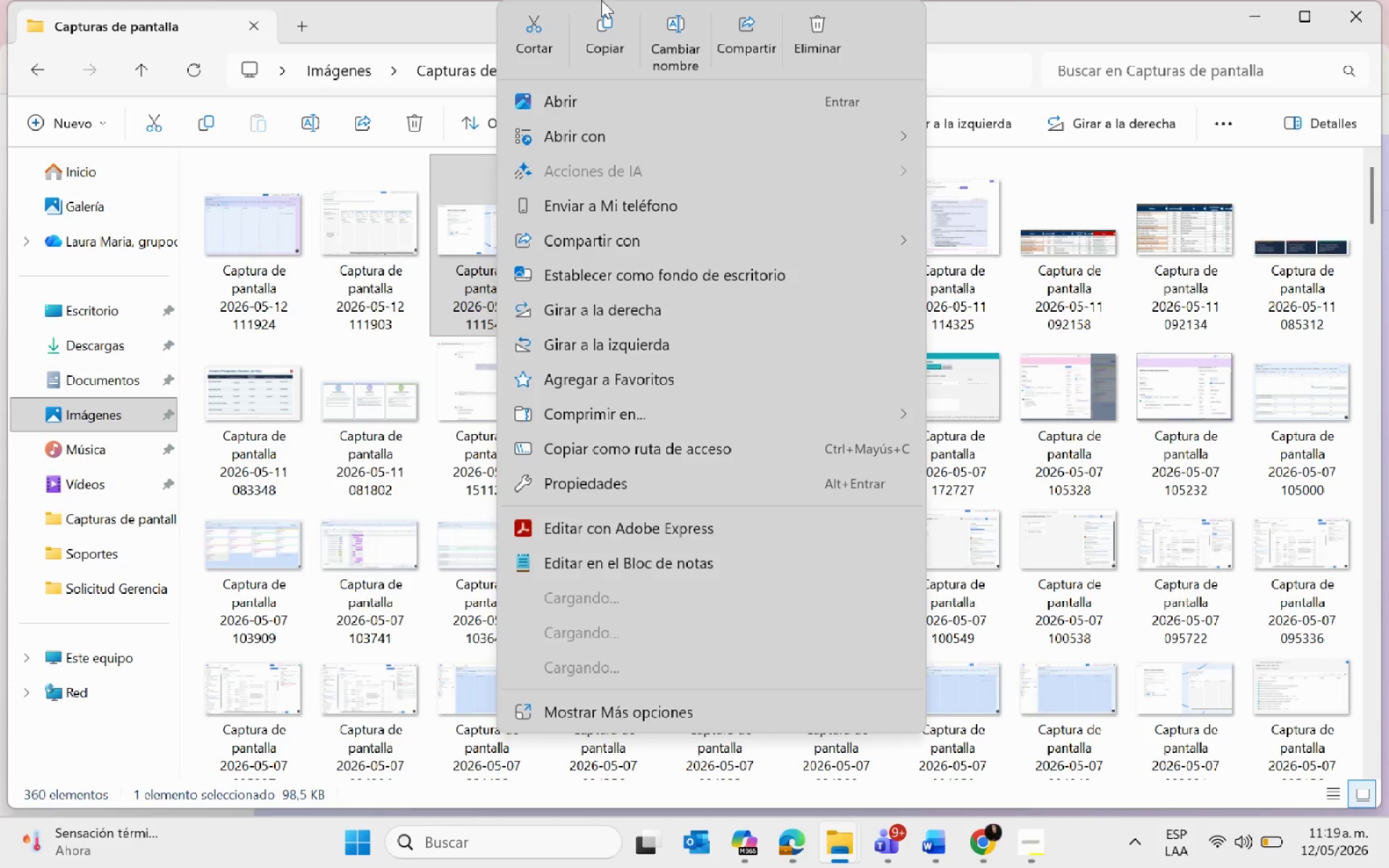 
left_click([666, 27])
 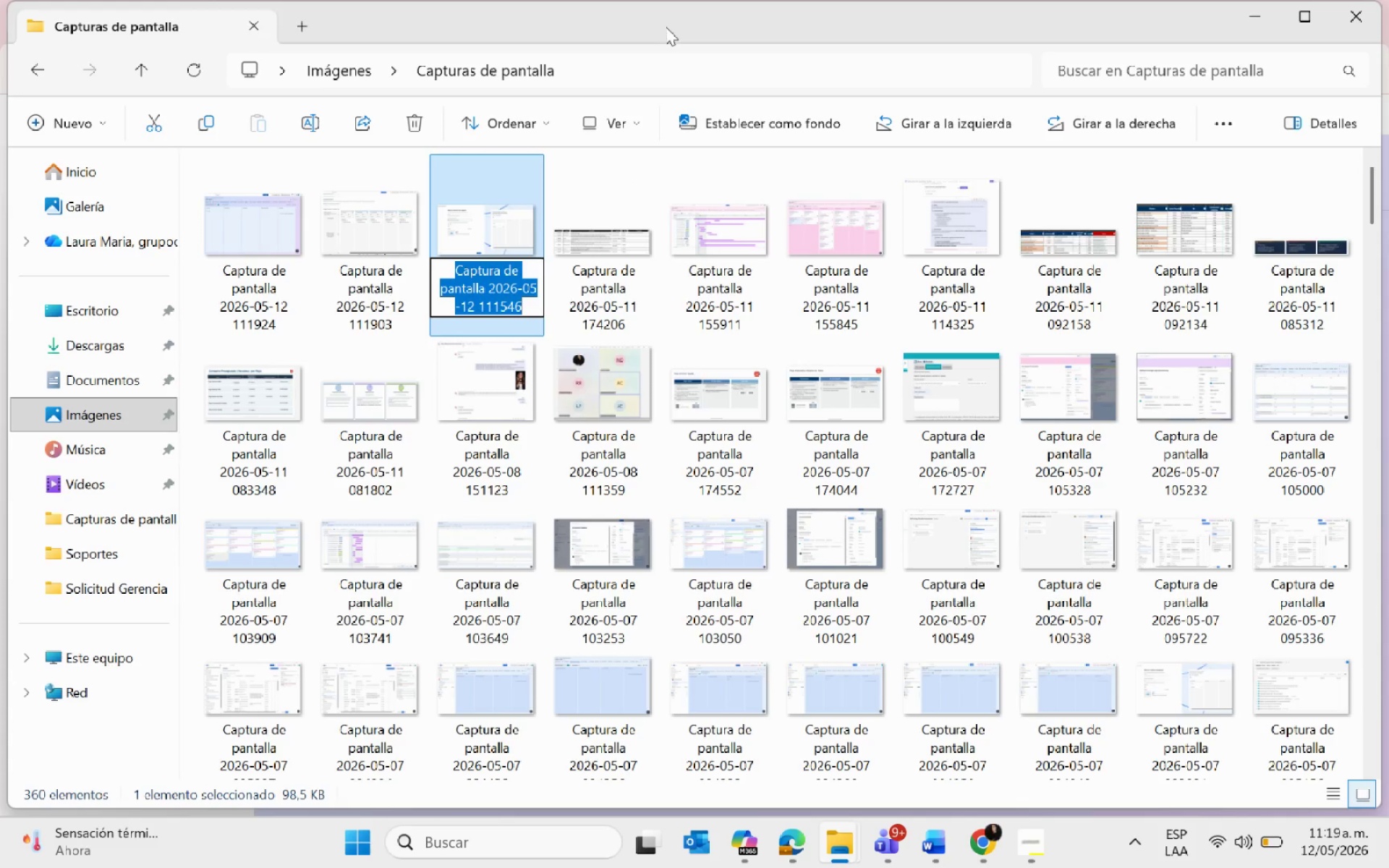 
type(1r)
key(Backspace)
type(project confi)
key(Backspace)
key(Backspace)
key(Backspace)
key(Backspace)
key(Backspace)
key(Backspace)
type(configurate)
 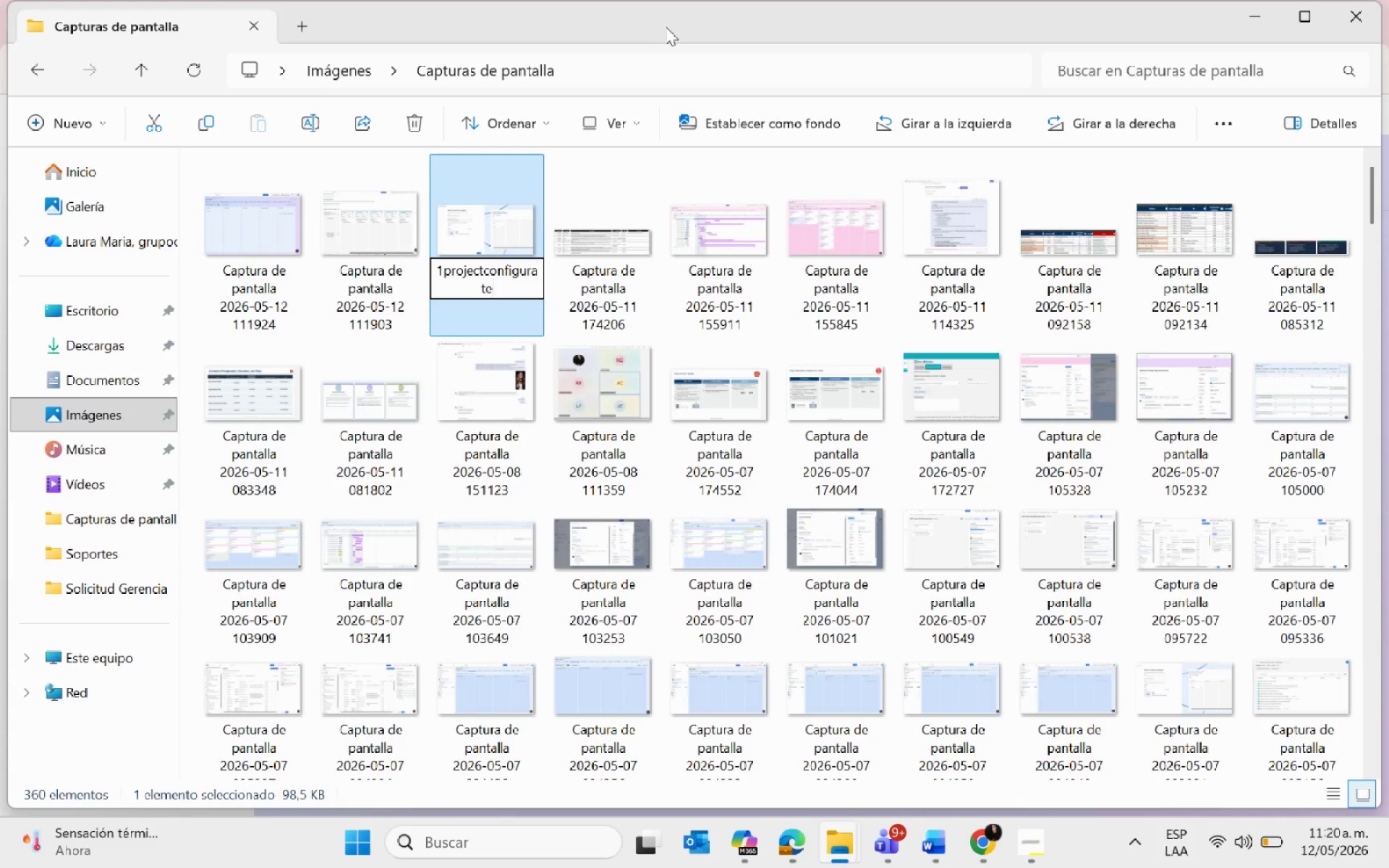 
key(Enter)
 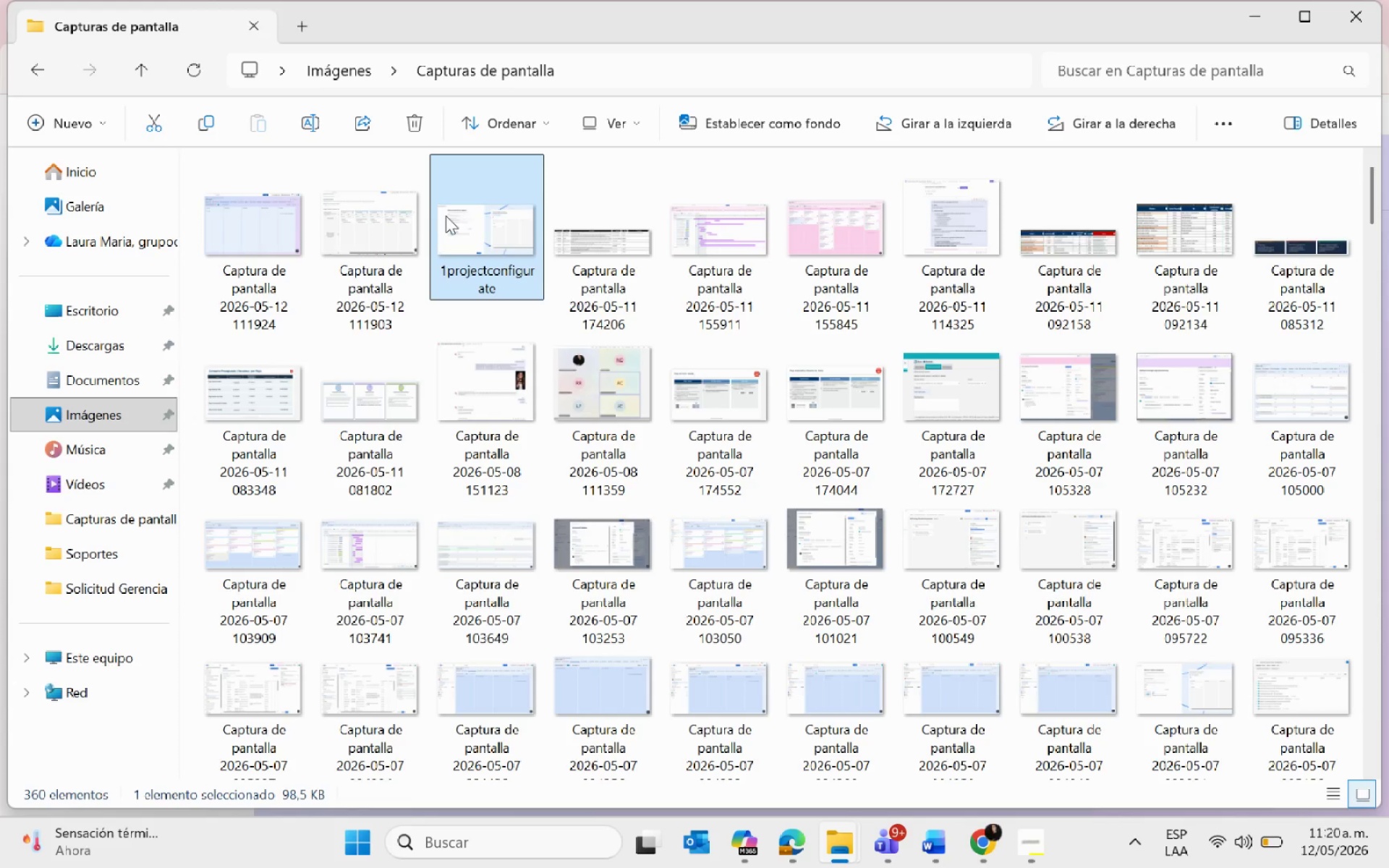 
left_click([370, 283])
 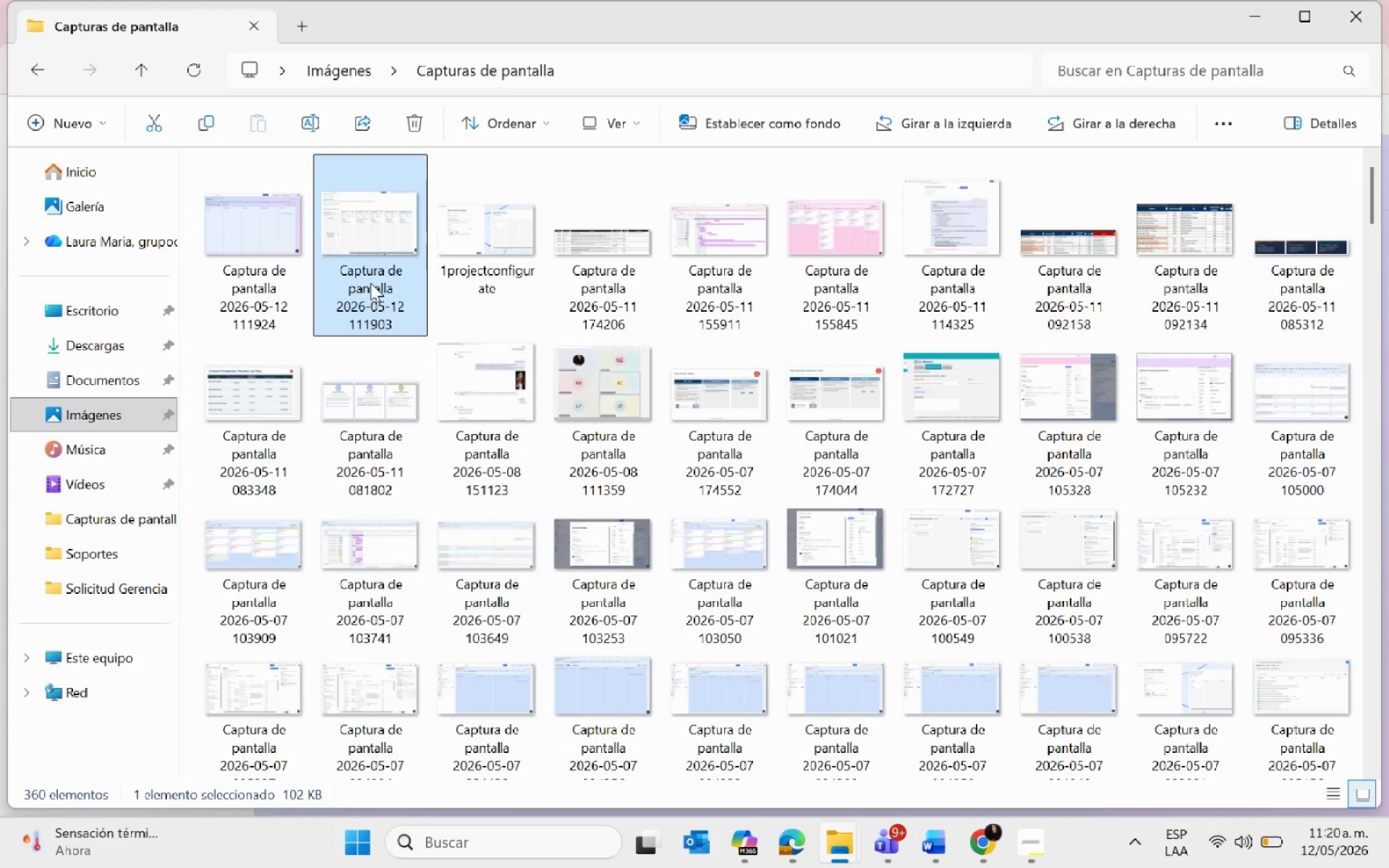 
right_click([370, 283])
 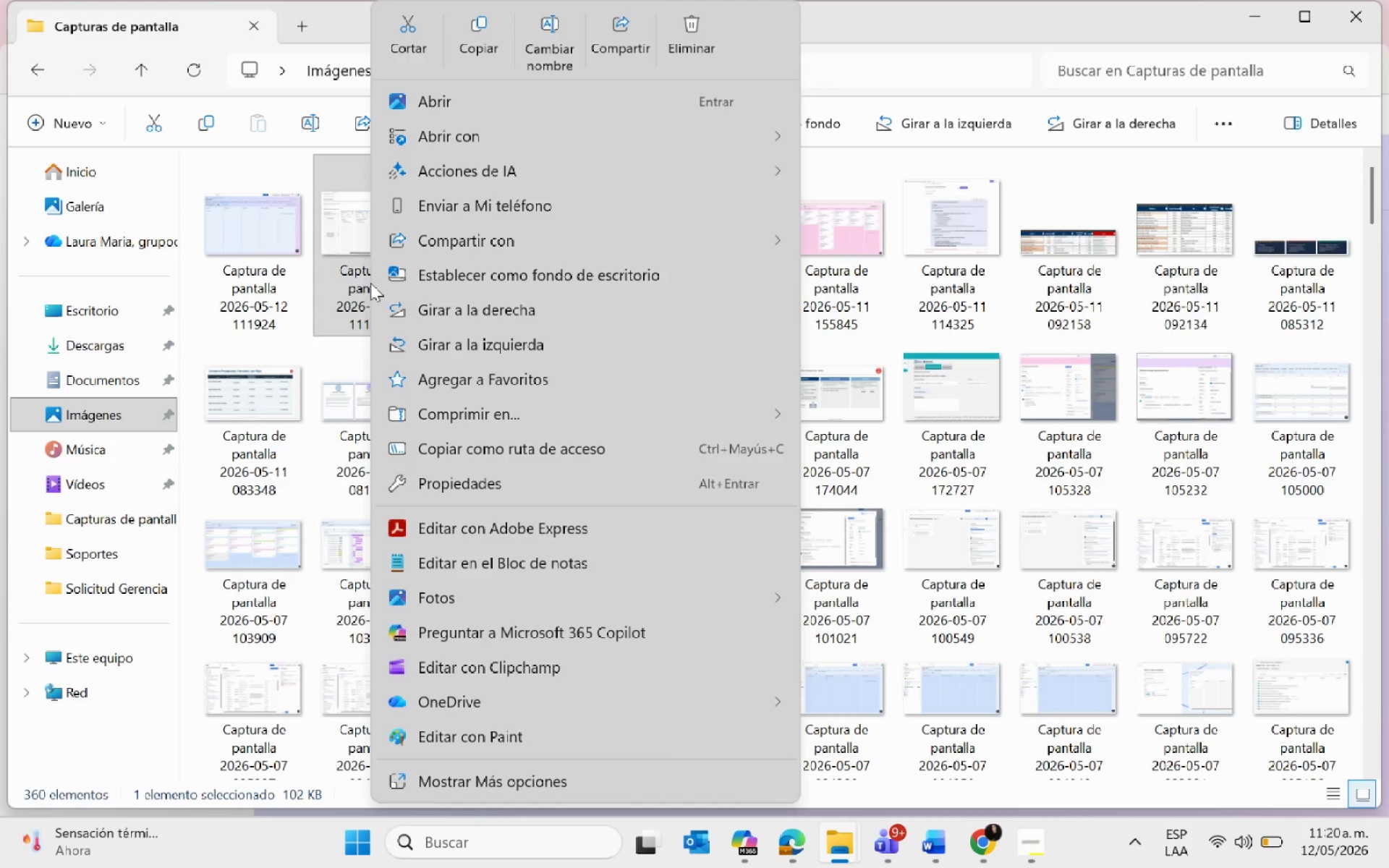 
left_click([540, 33])
 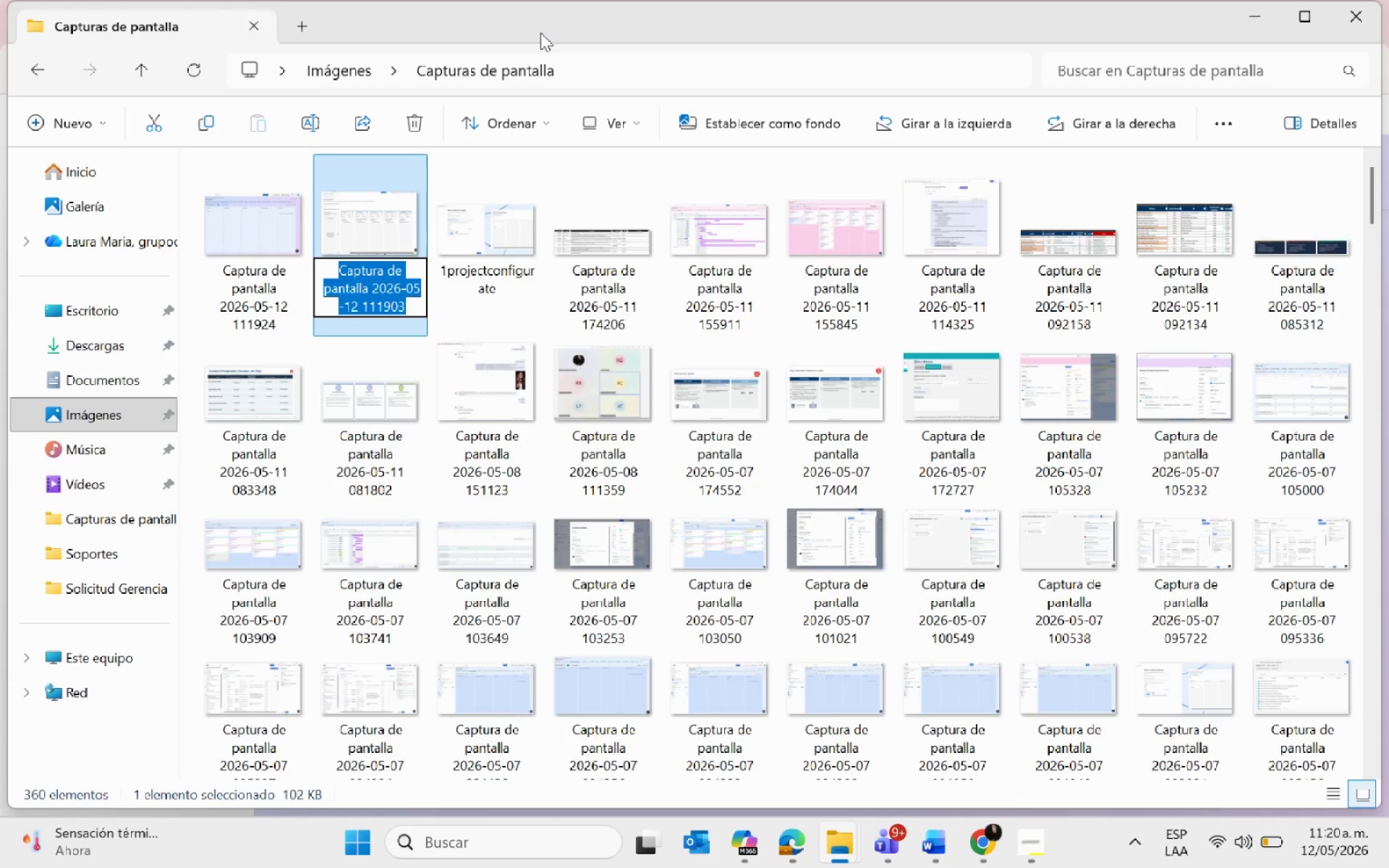 
type(2Workflow)
 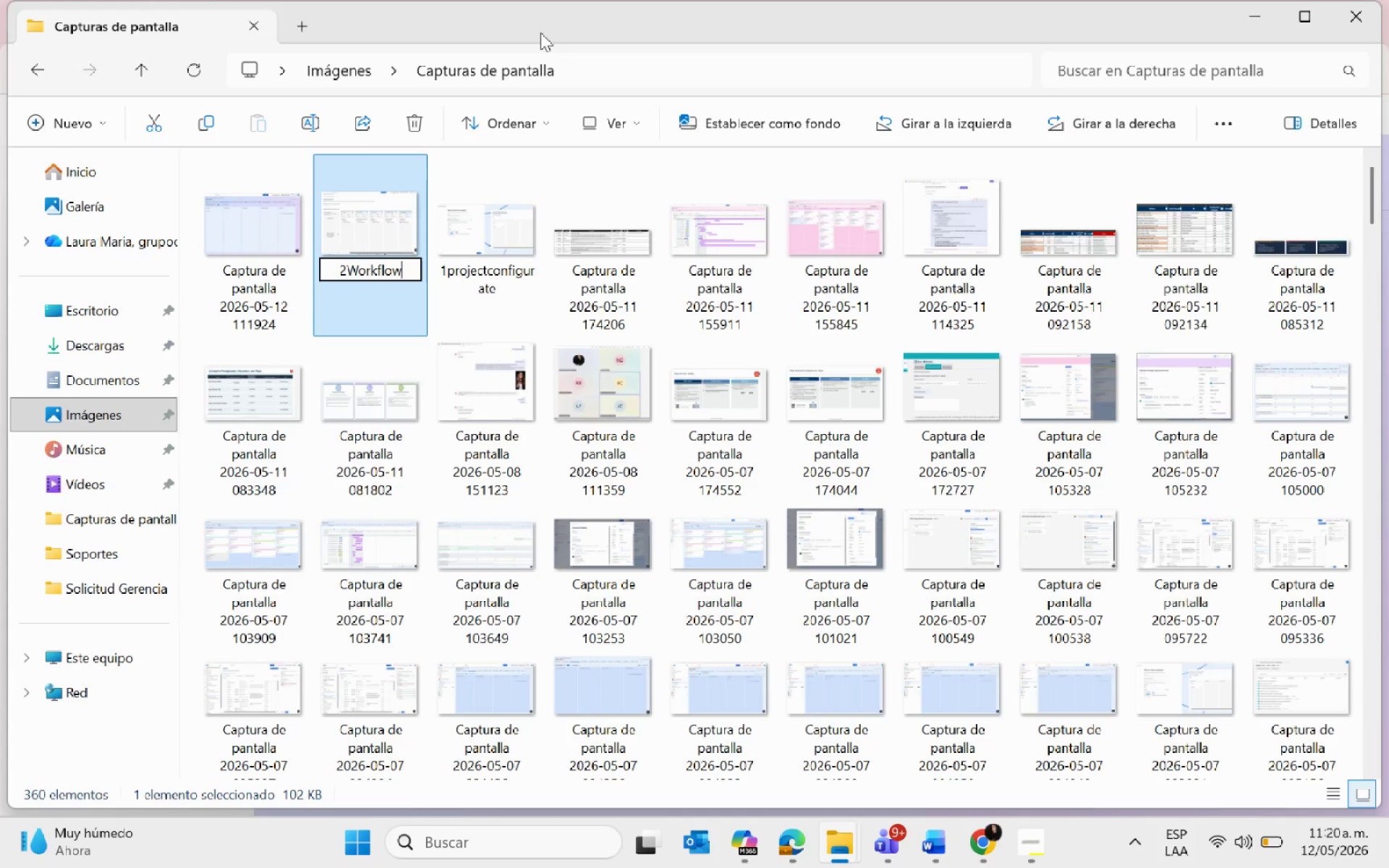 
key(Enter)
 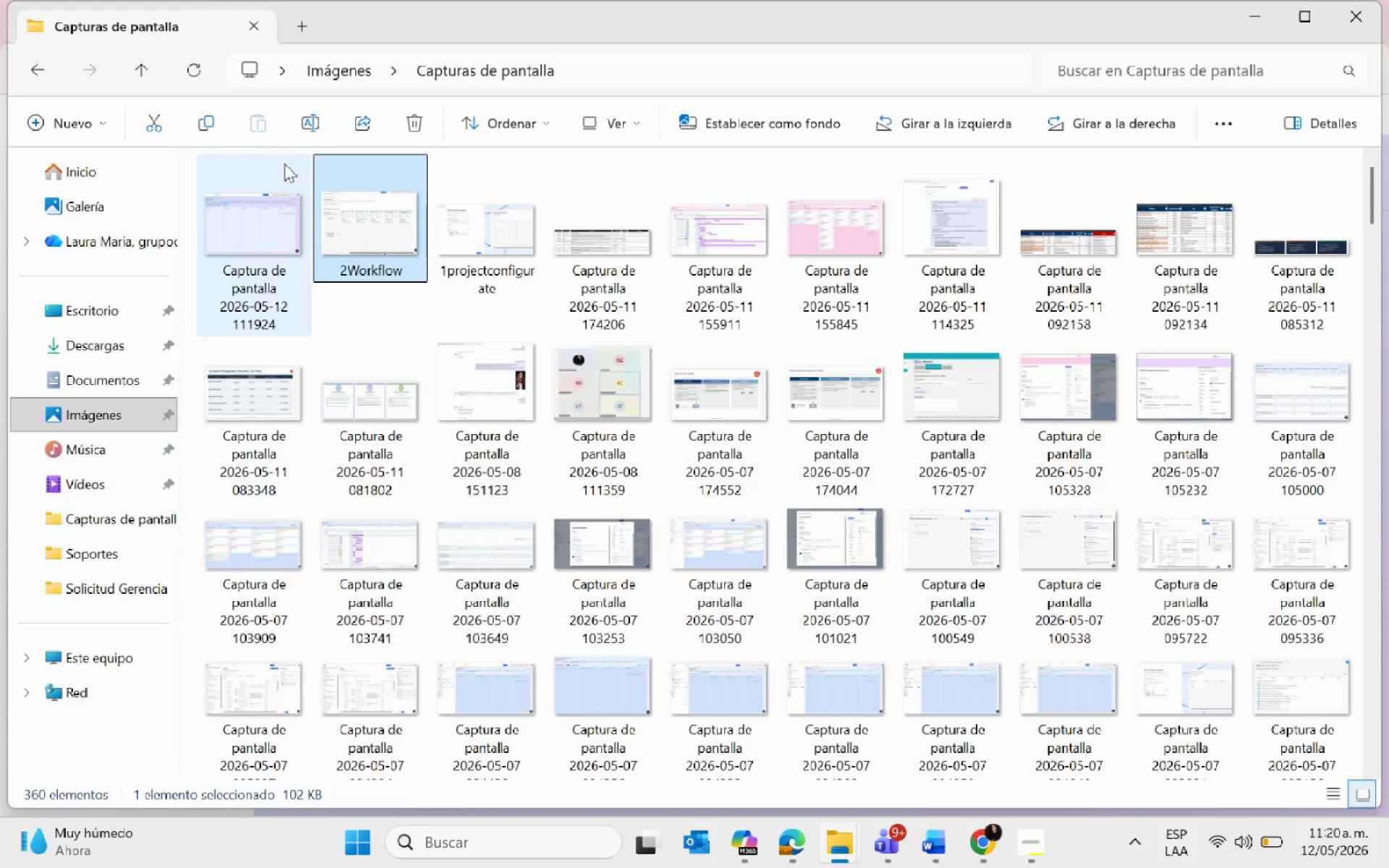 
left_click([268, 199])
 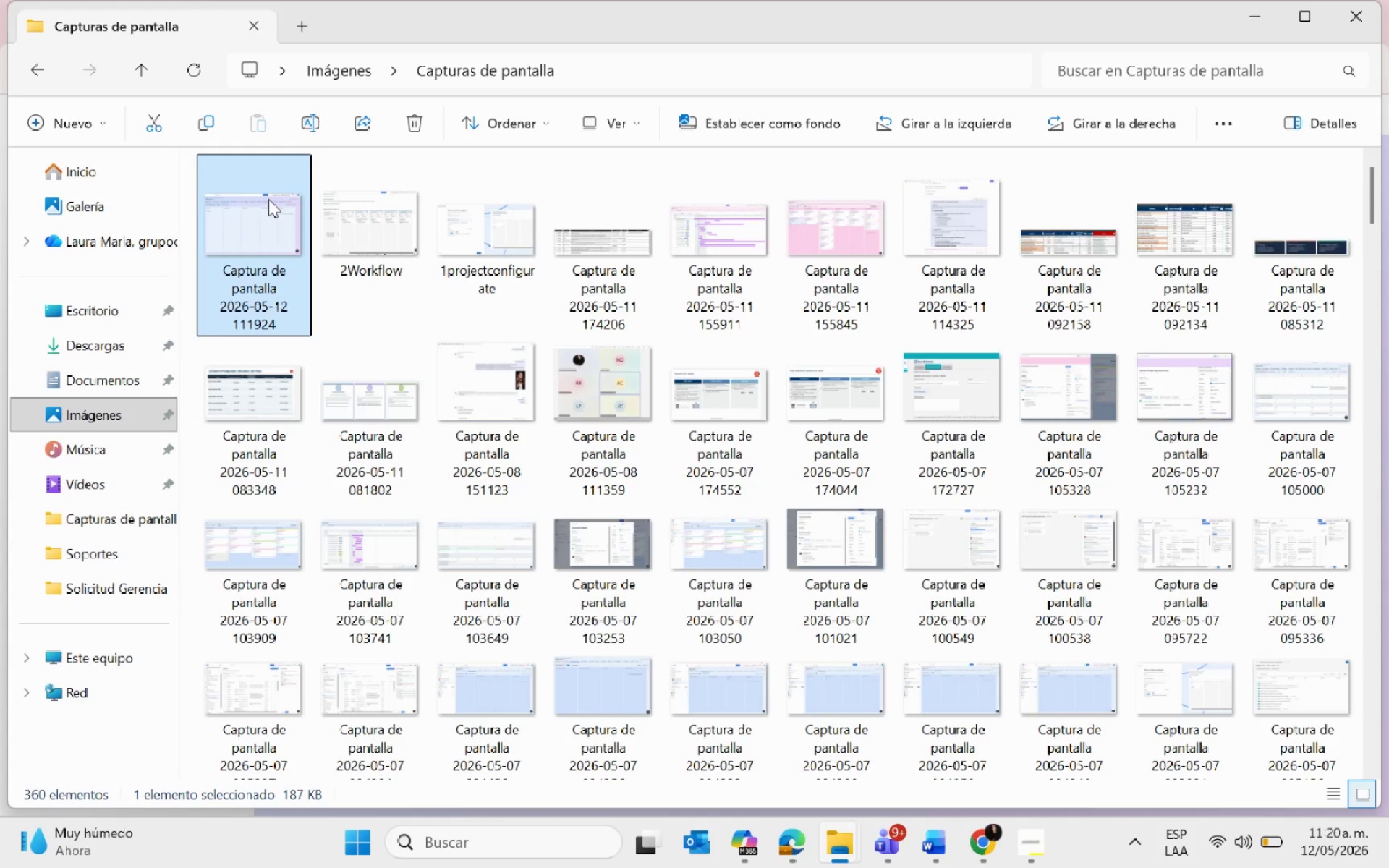 
right_click([268, 199])
 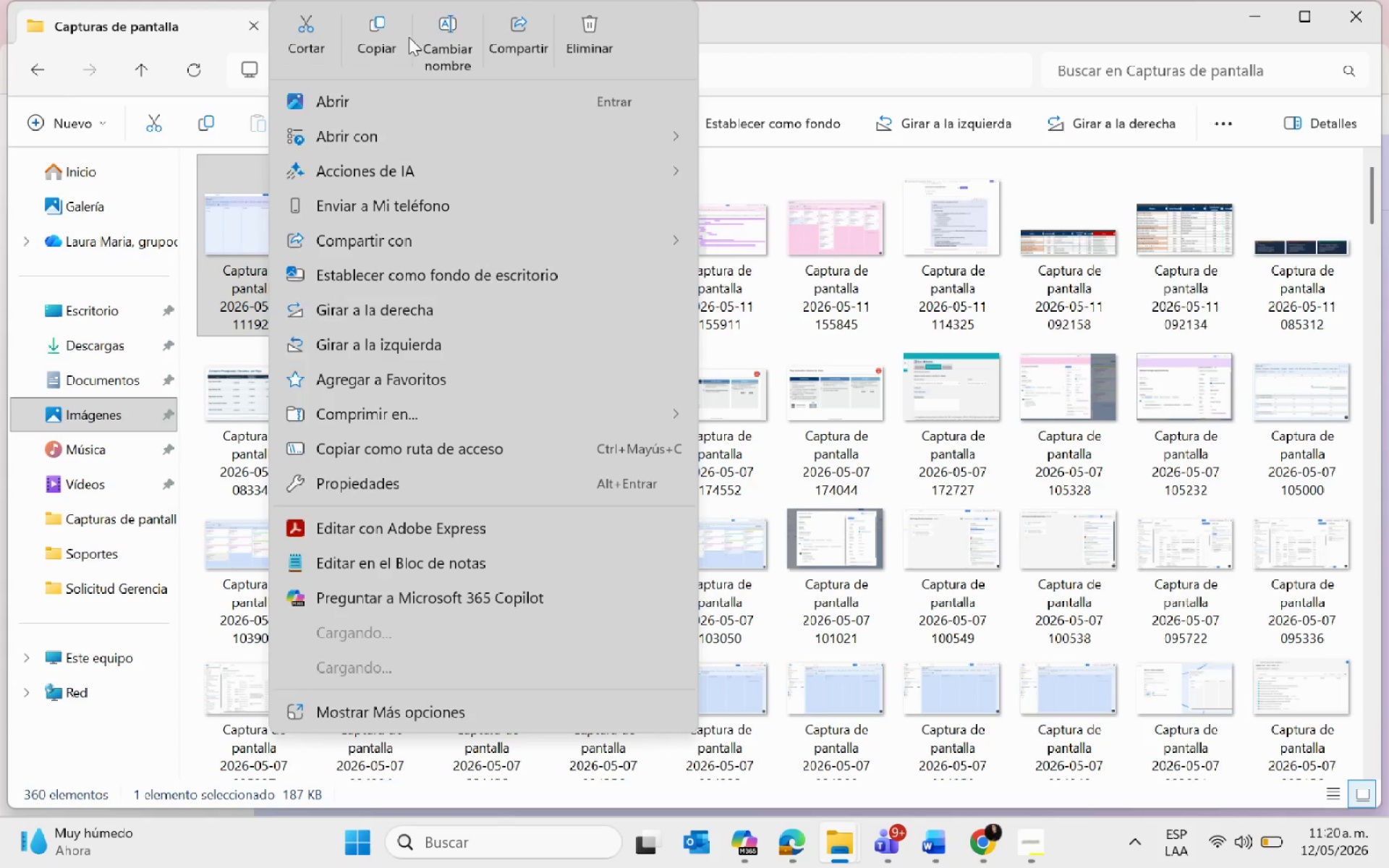 
left_click([436, 46])
 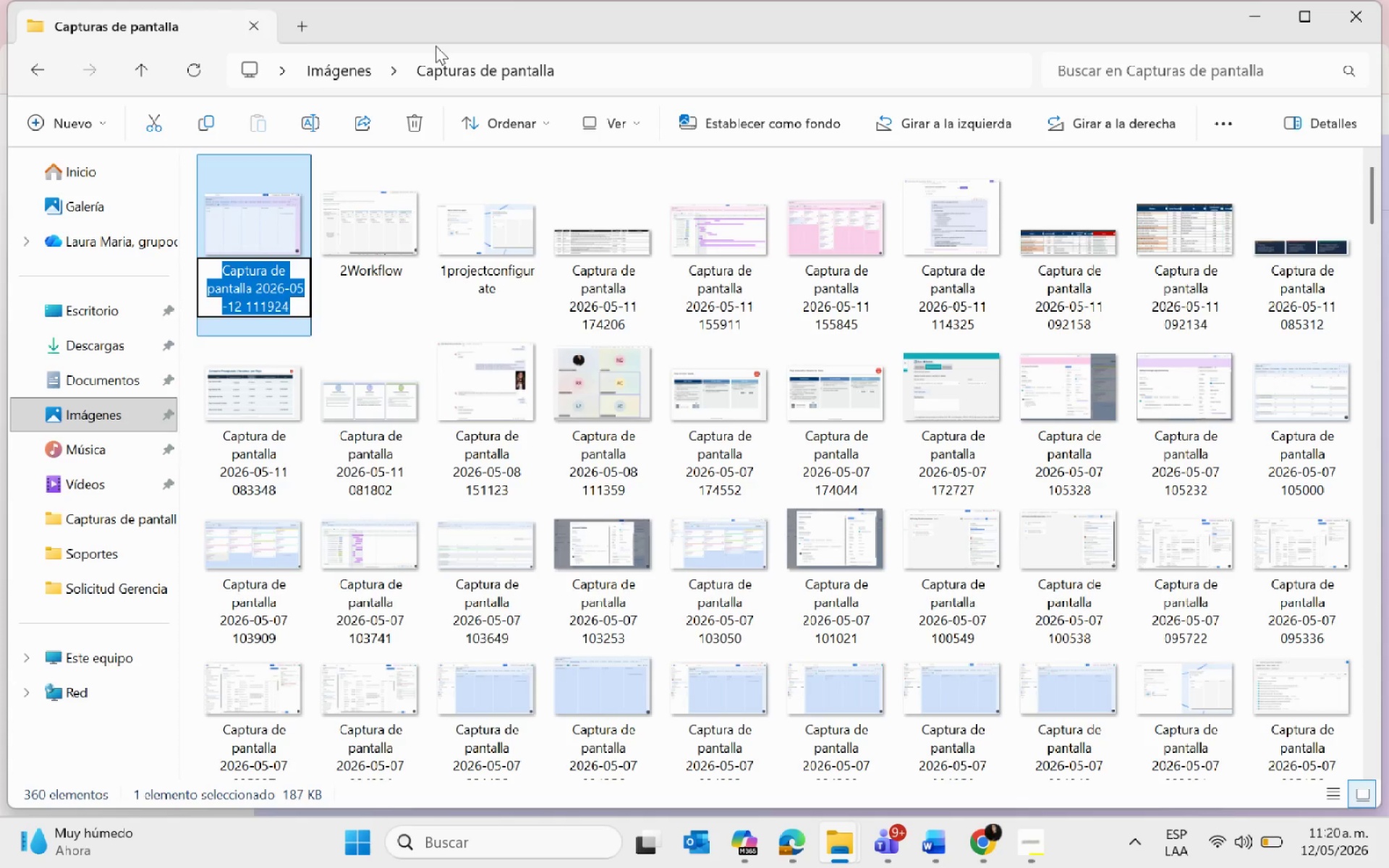 
type(2r)
key(Backspace)
type(workflow3)
 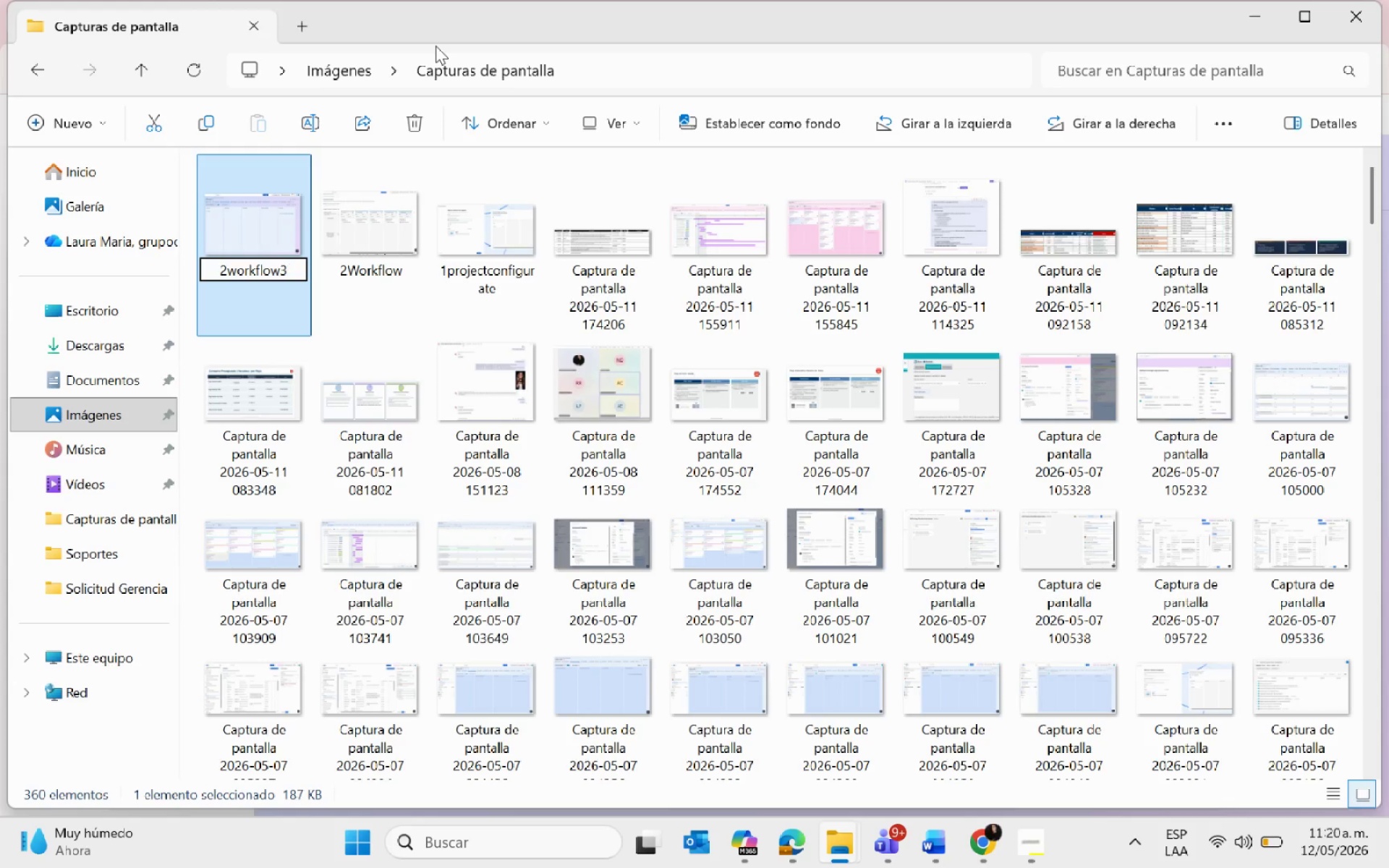 
key(Enter)
 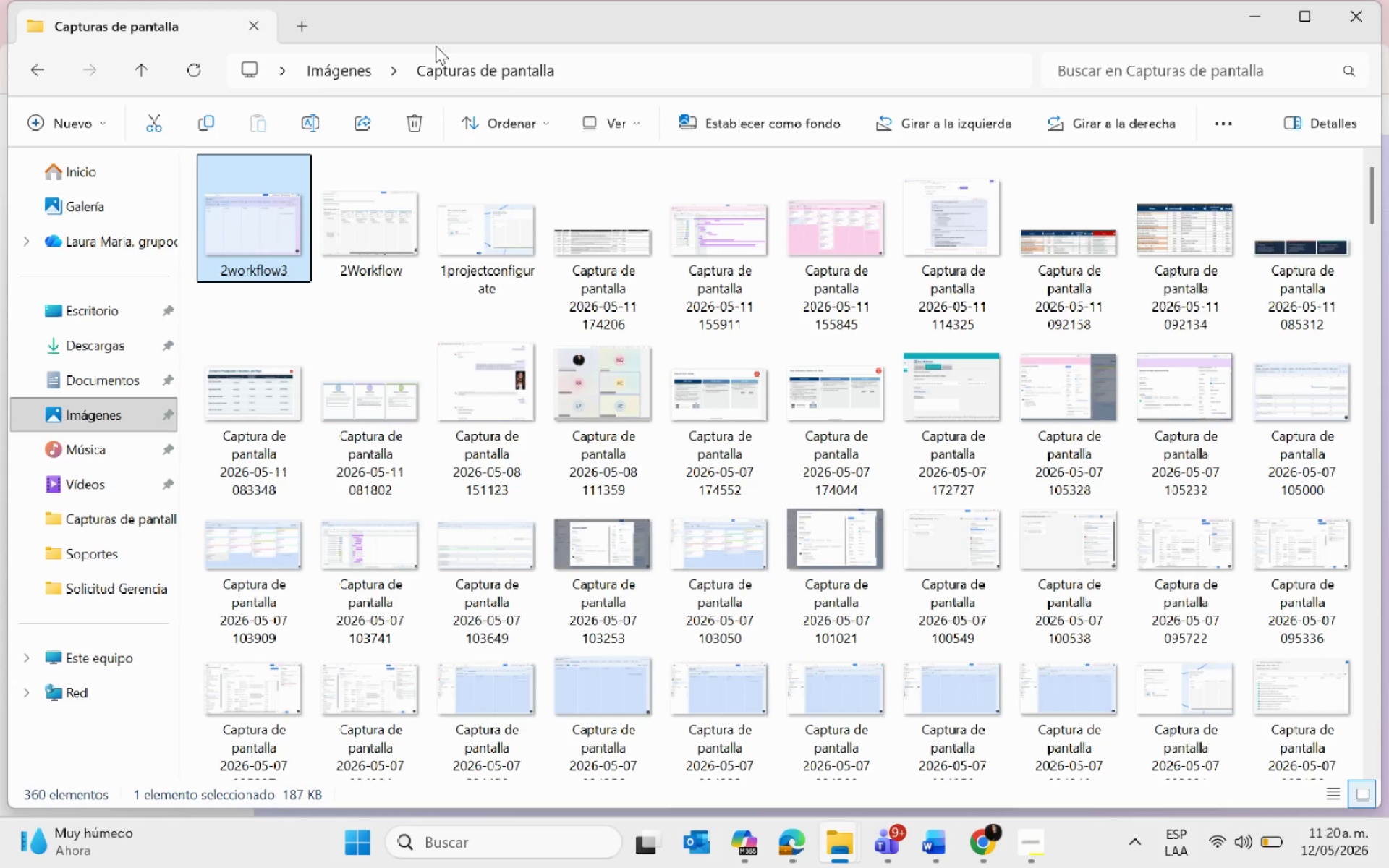 
wait(10.8)
 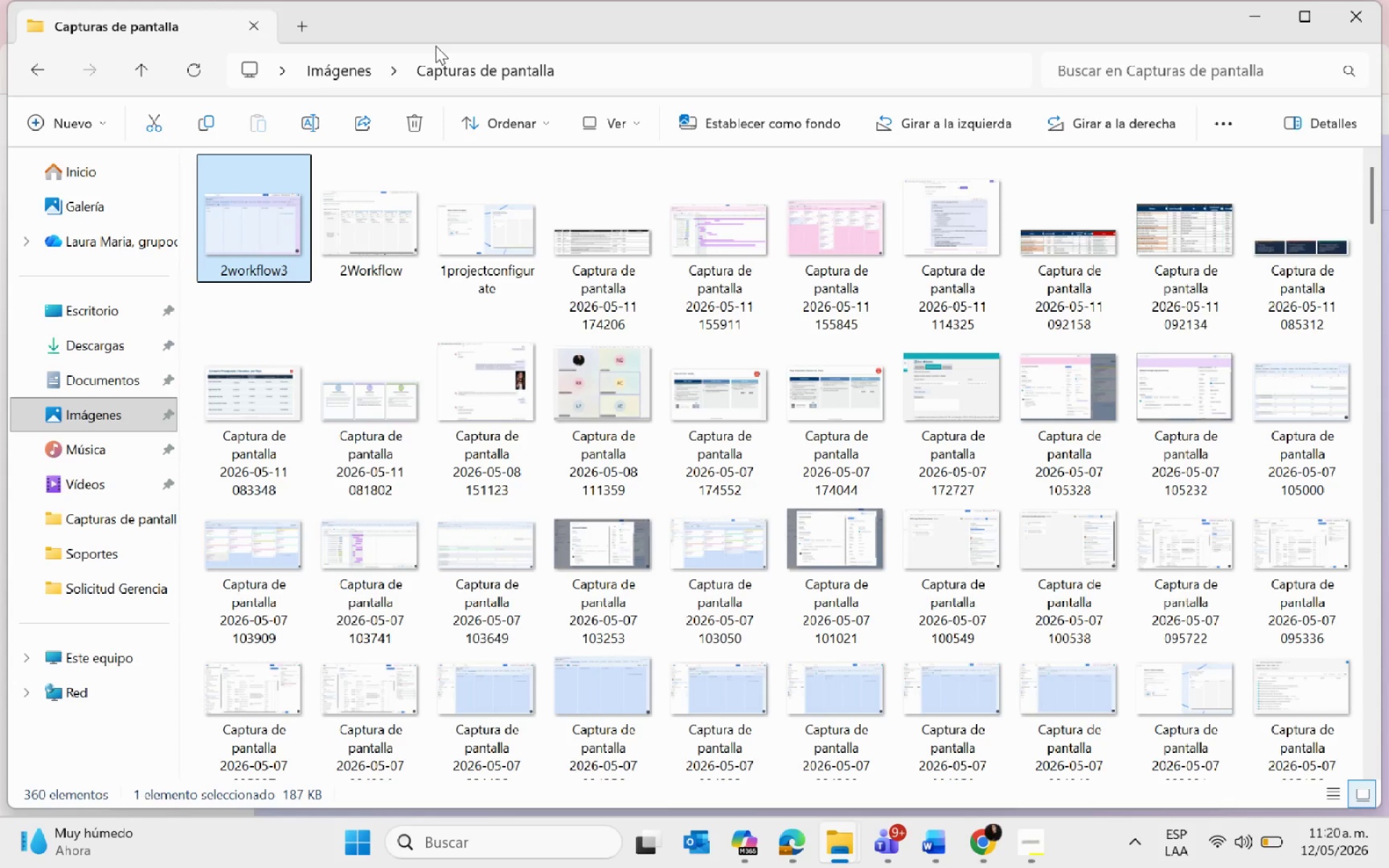 
left_click([1230, 15])
 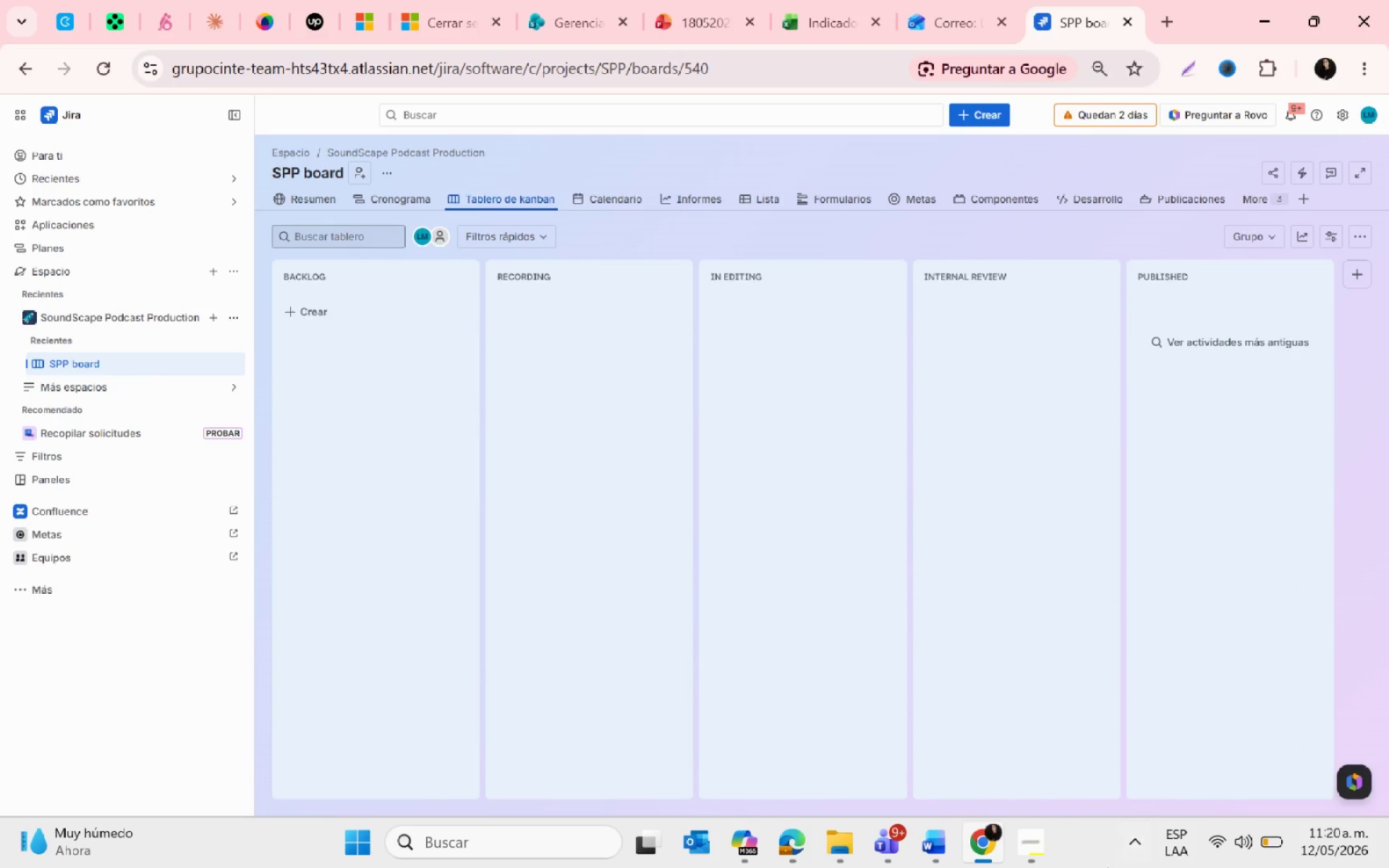 
left_click([909, 830])
 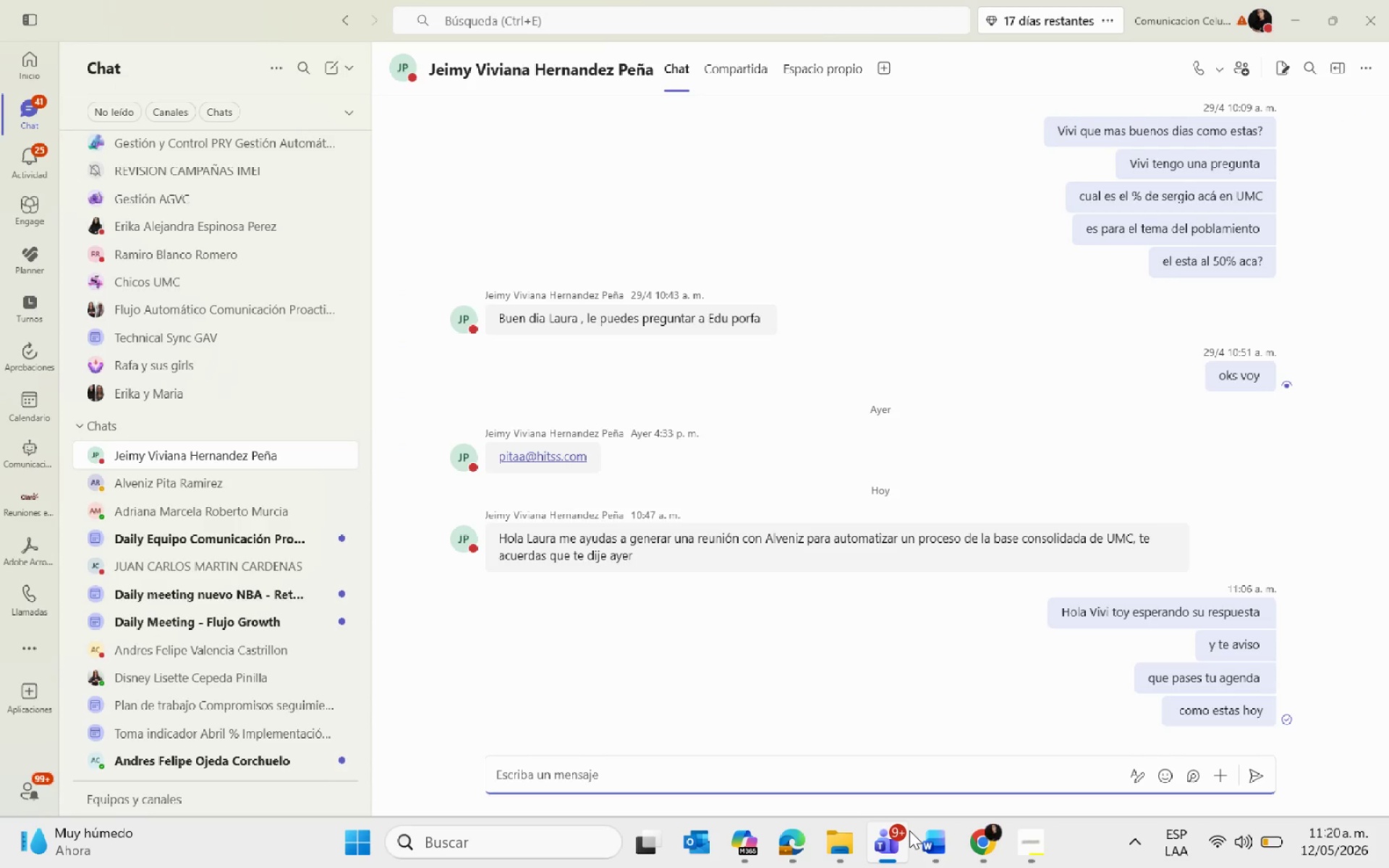 
left_click([909, 830])
 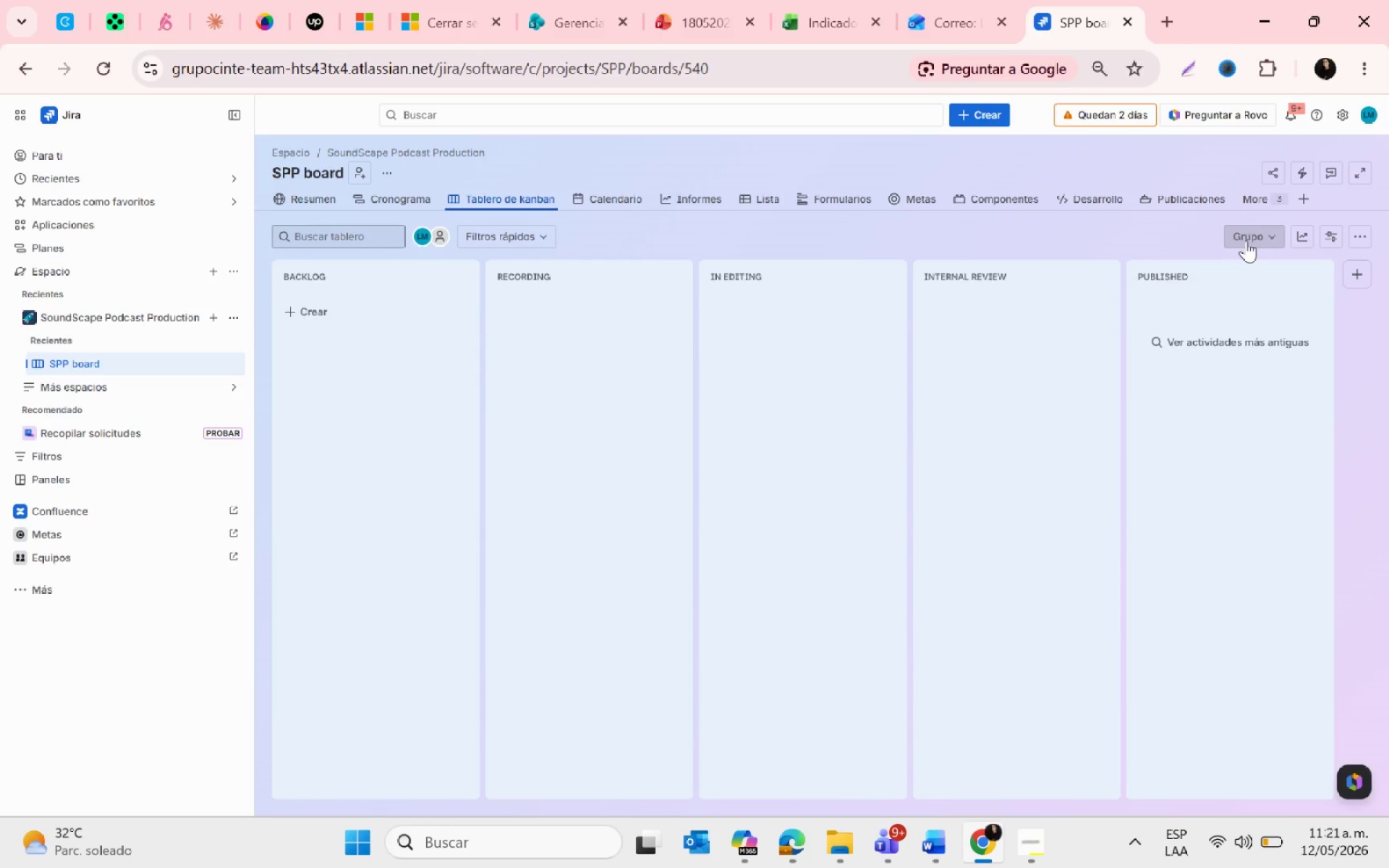 
wait(70.88)
 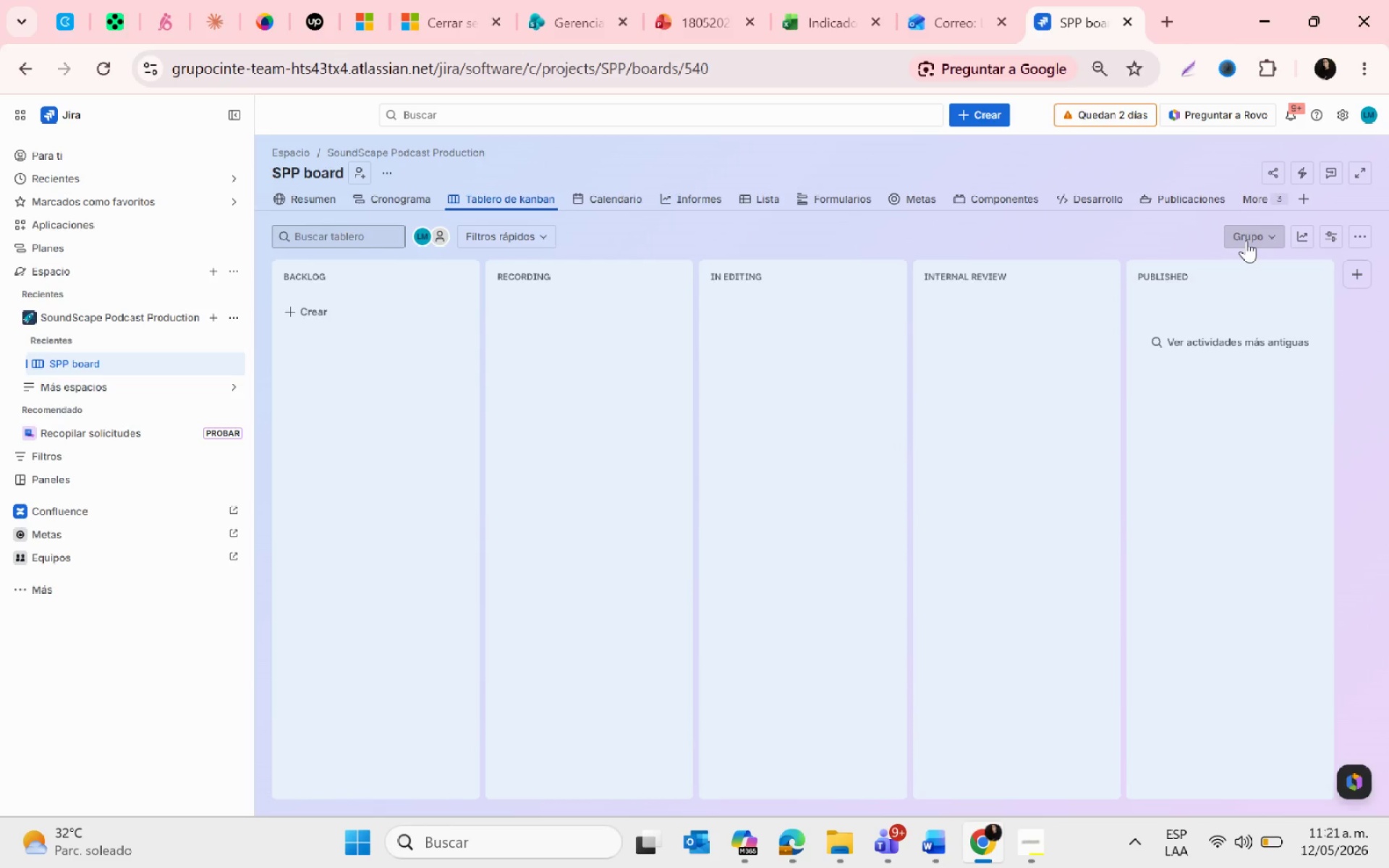 
left_click([1338, 111])
 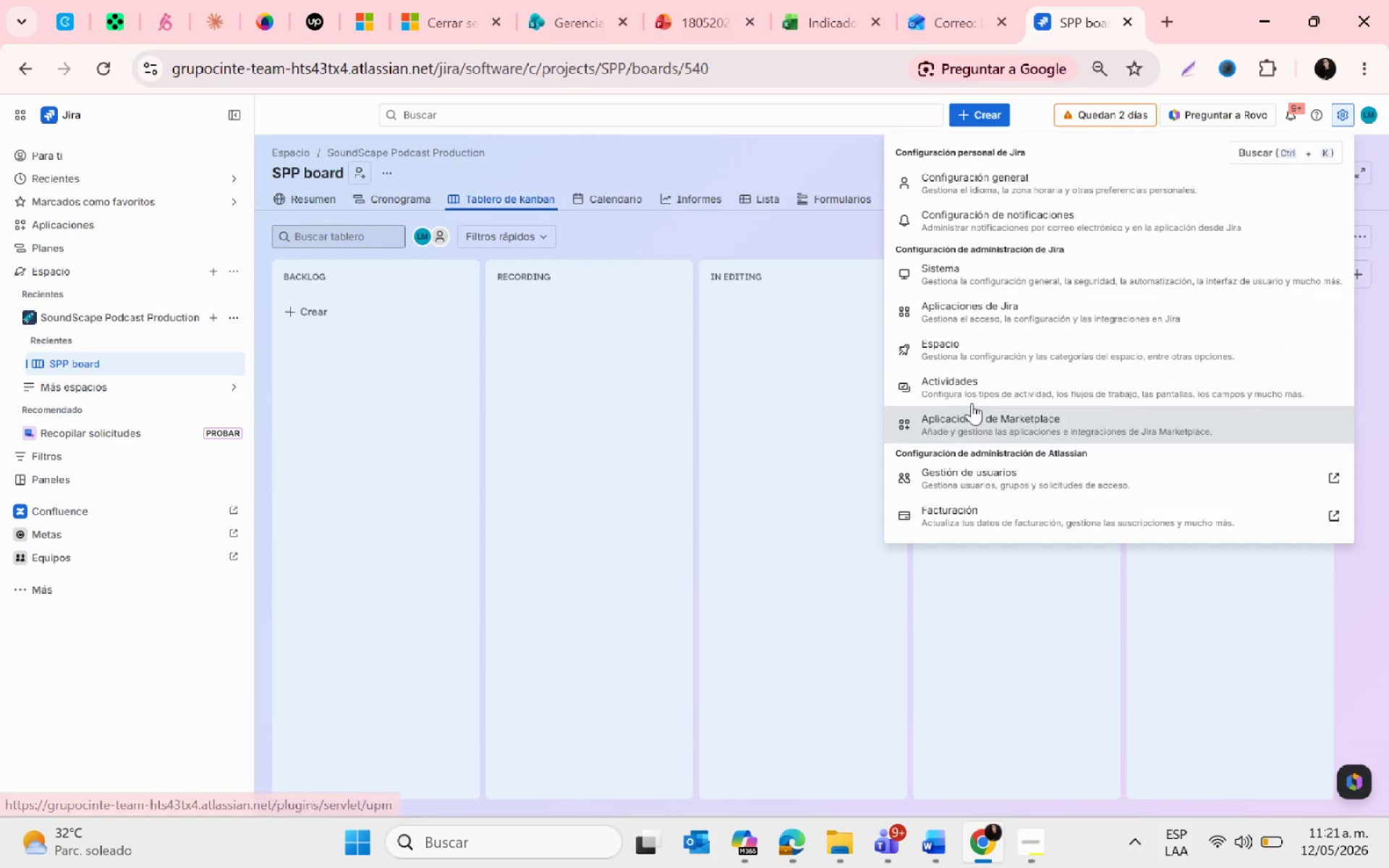 
left_click([961, 388])
 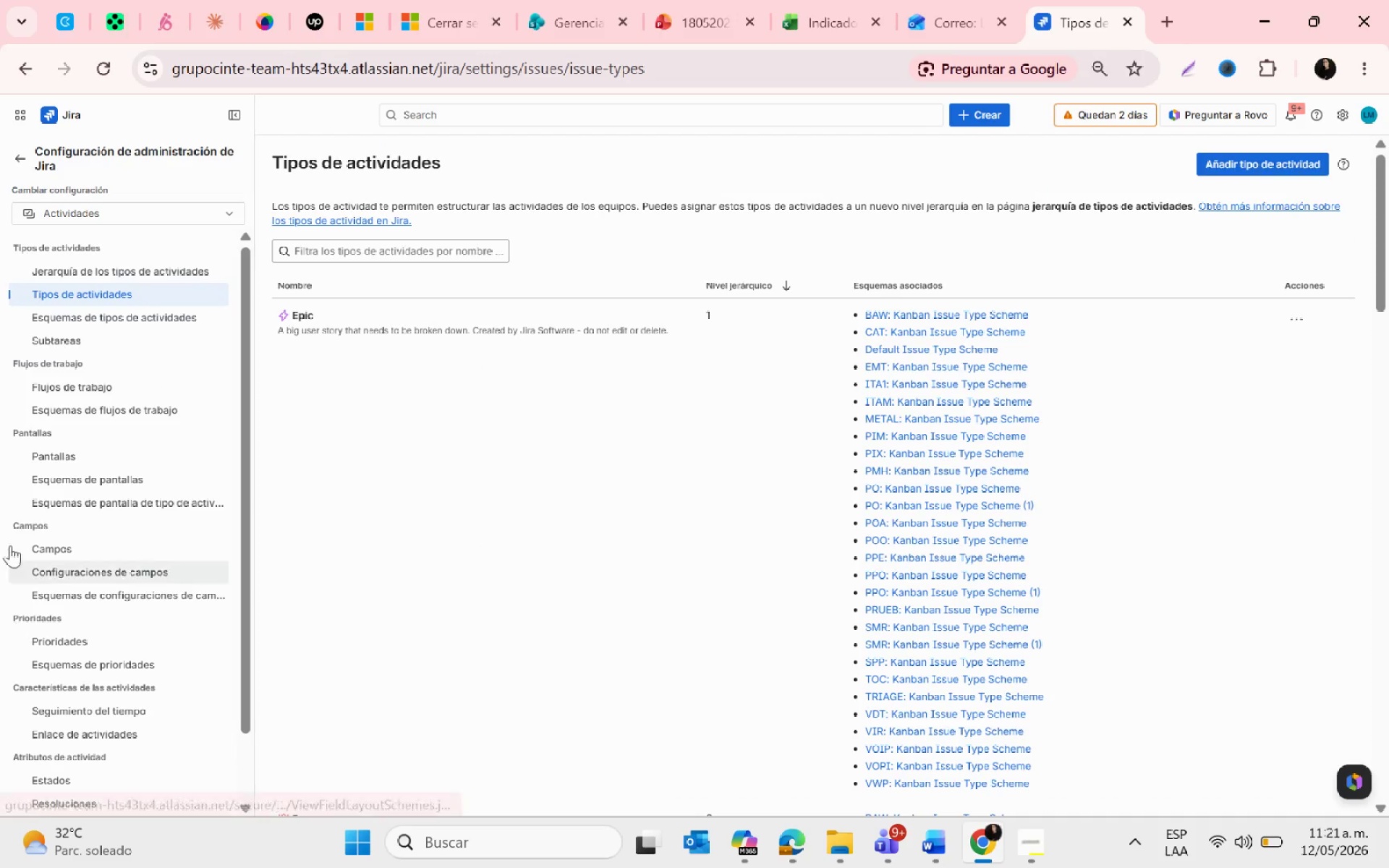 
left_click([54, 549])
 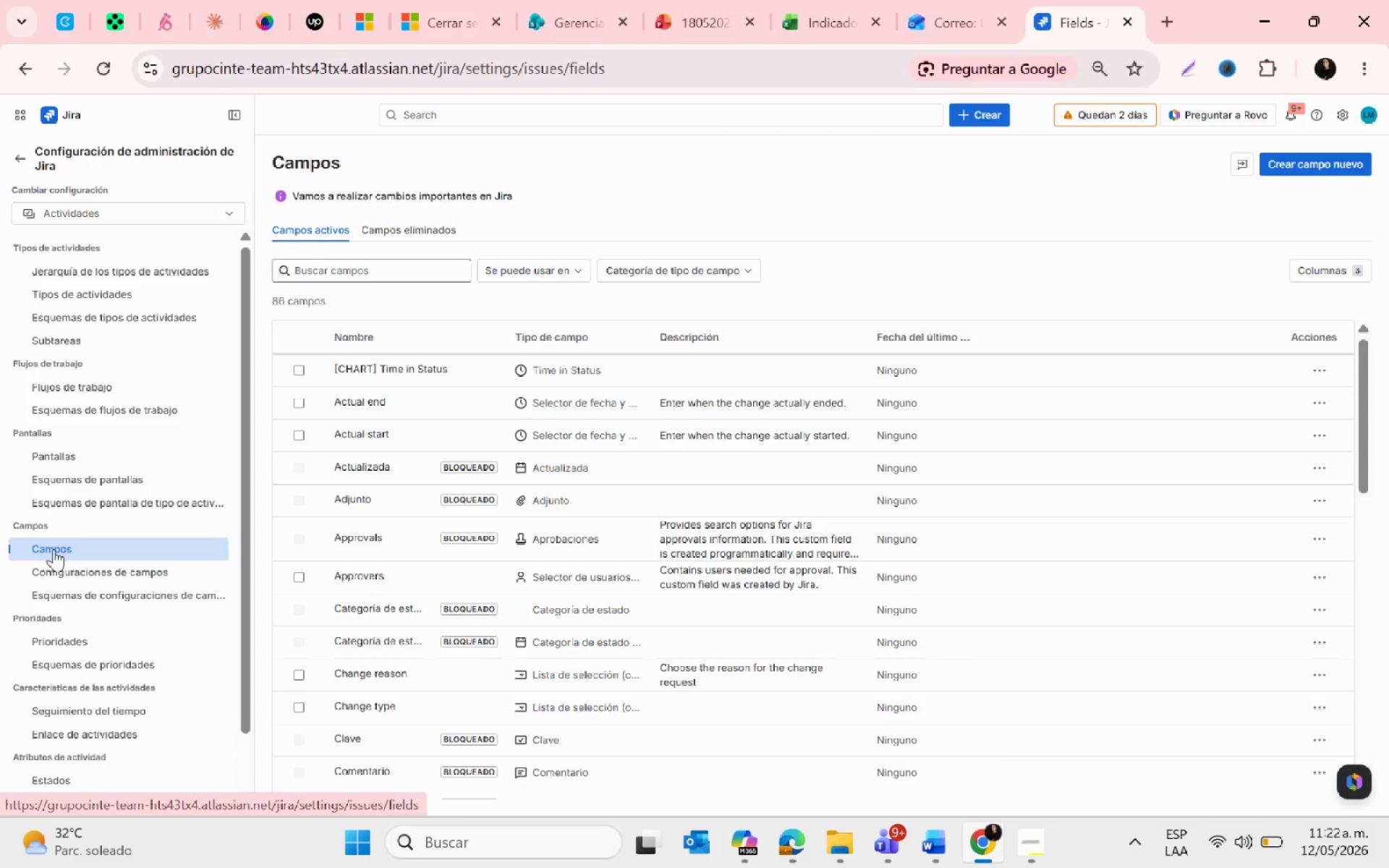 
wait(39.2)
 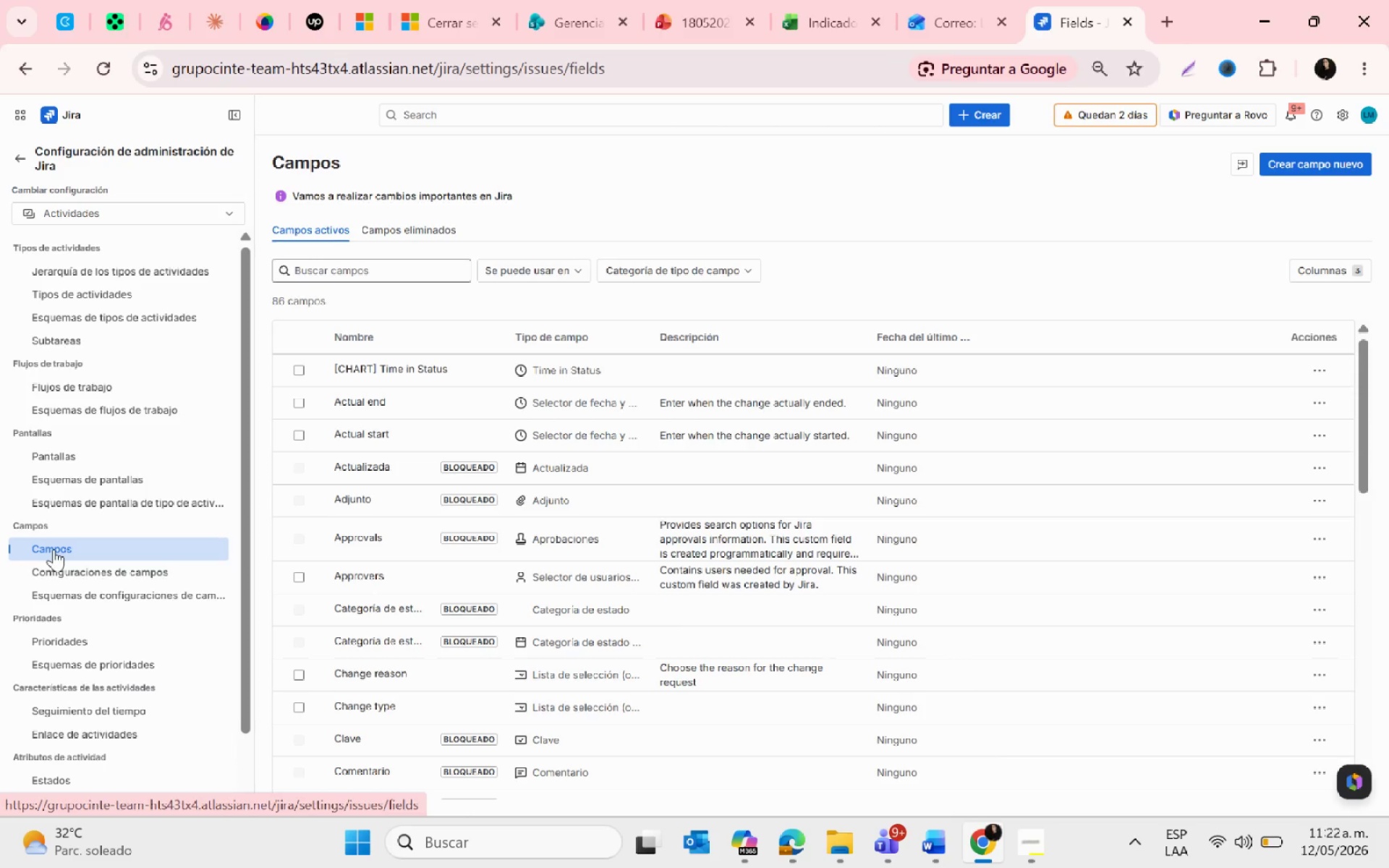 
left_click([1309, 166])
 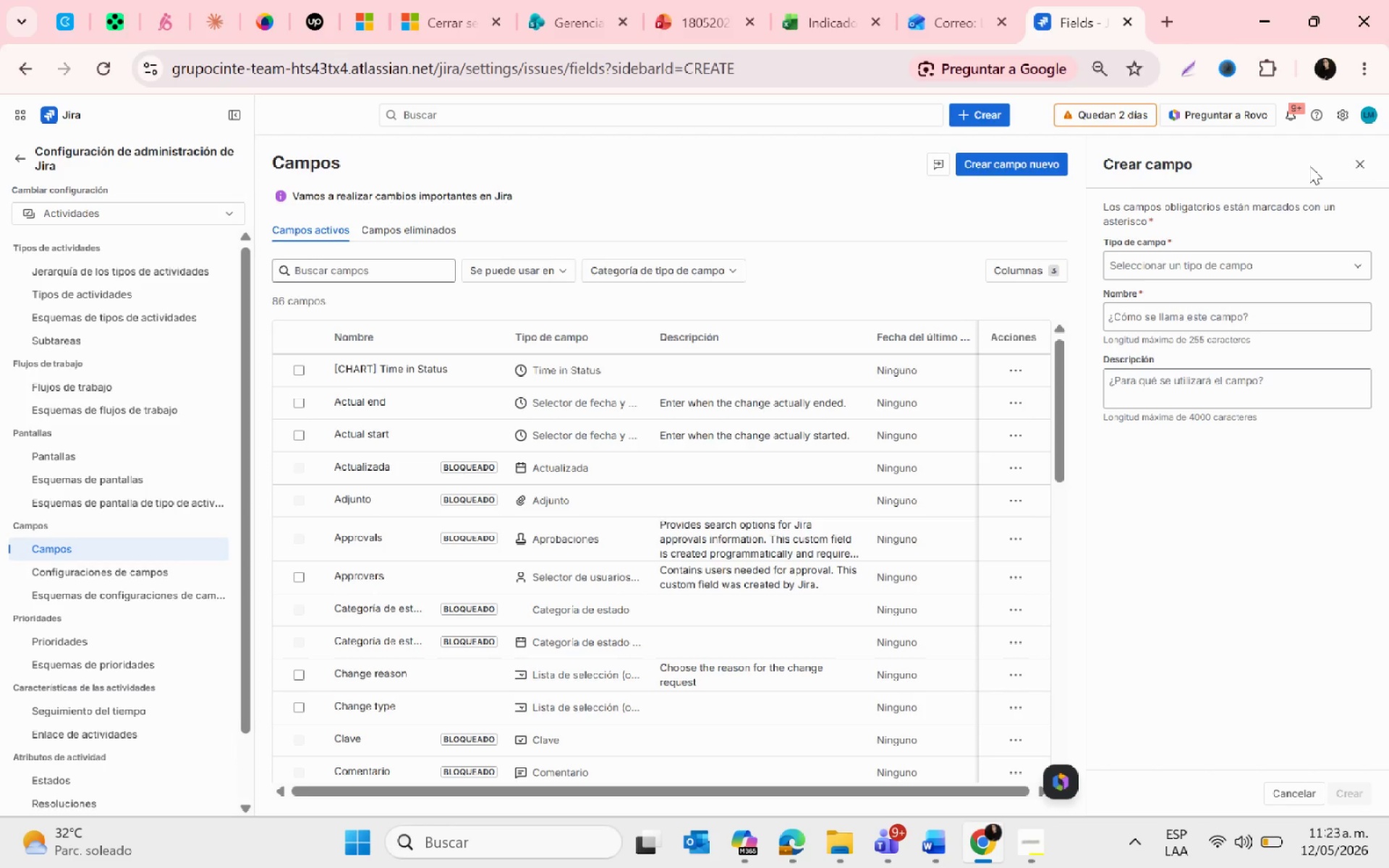 
wait(33.03)
 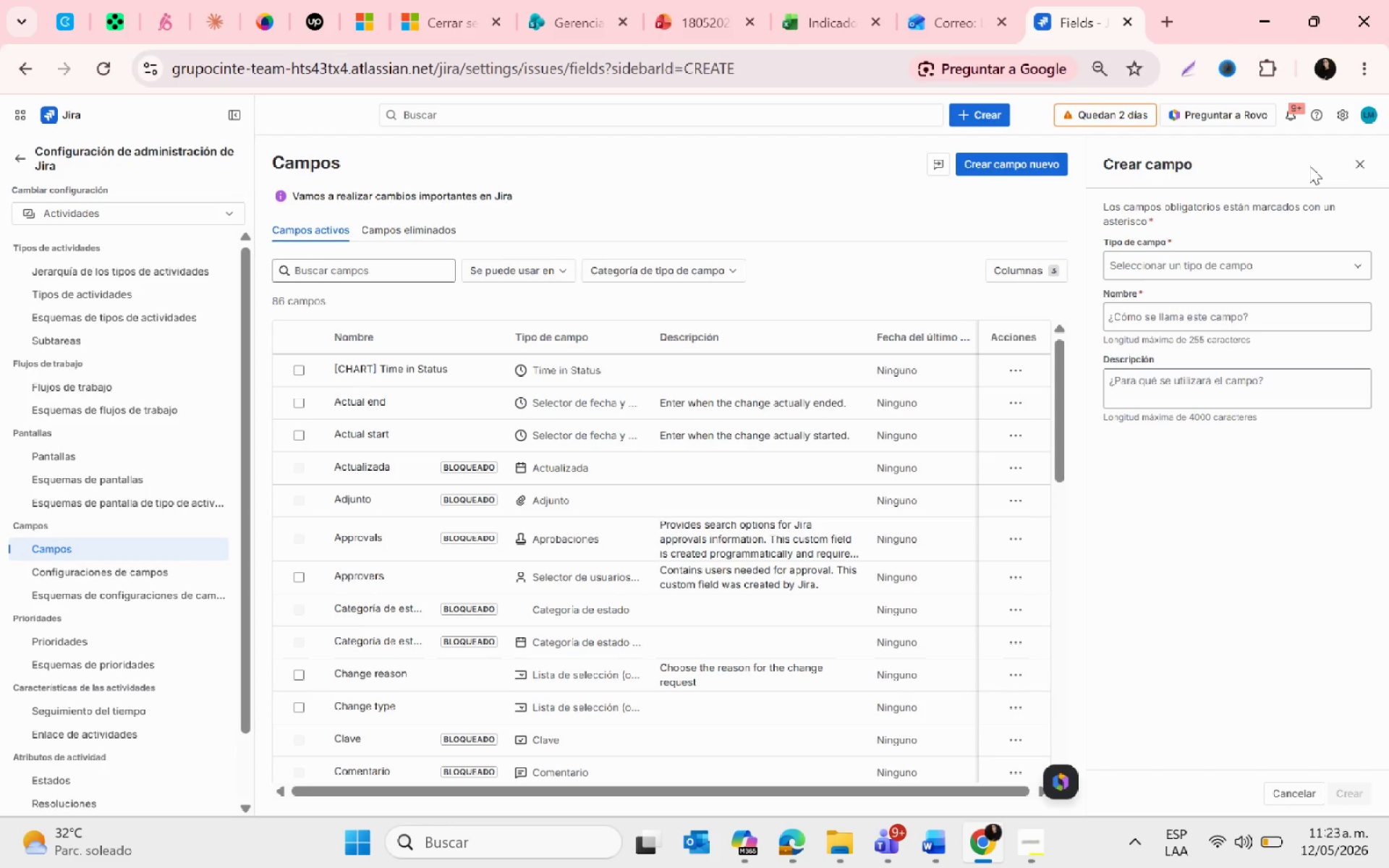 
left_click([1144, 328])
 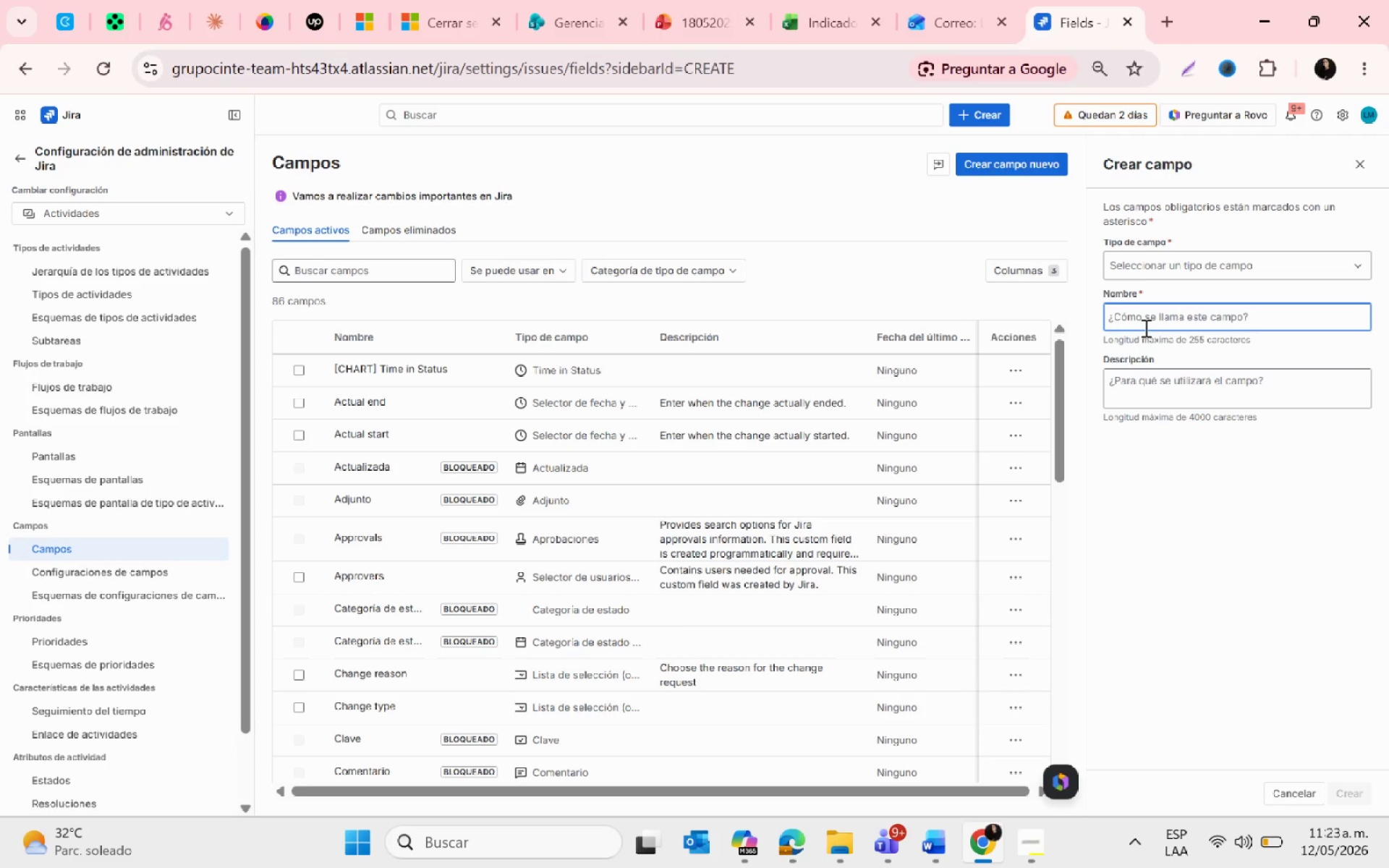 
type(Primary Audio Enginner)
 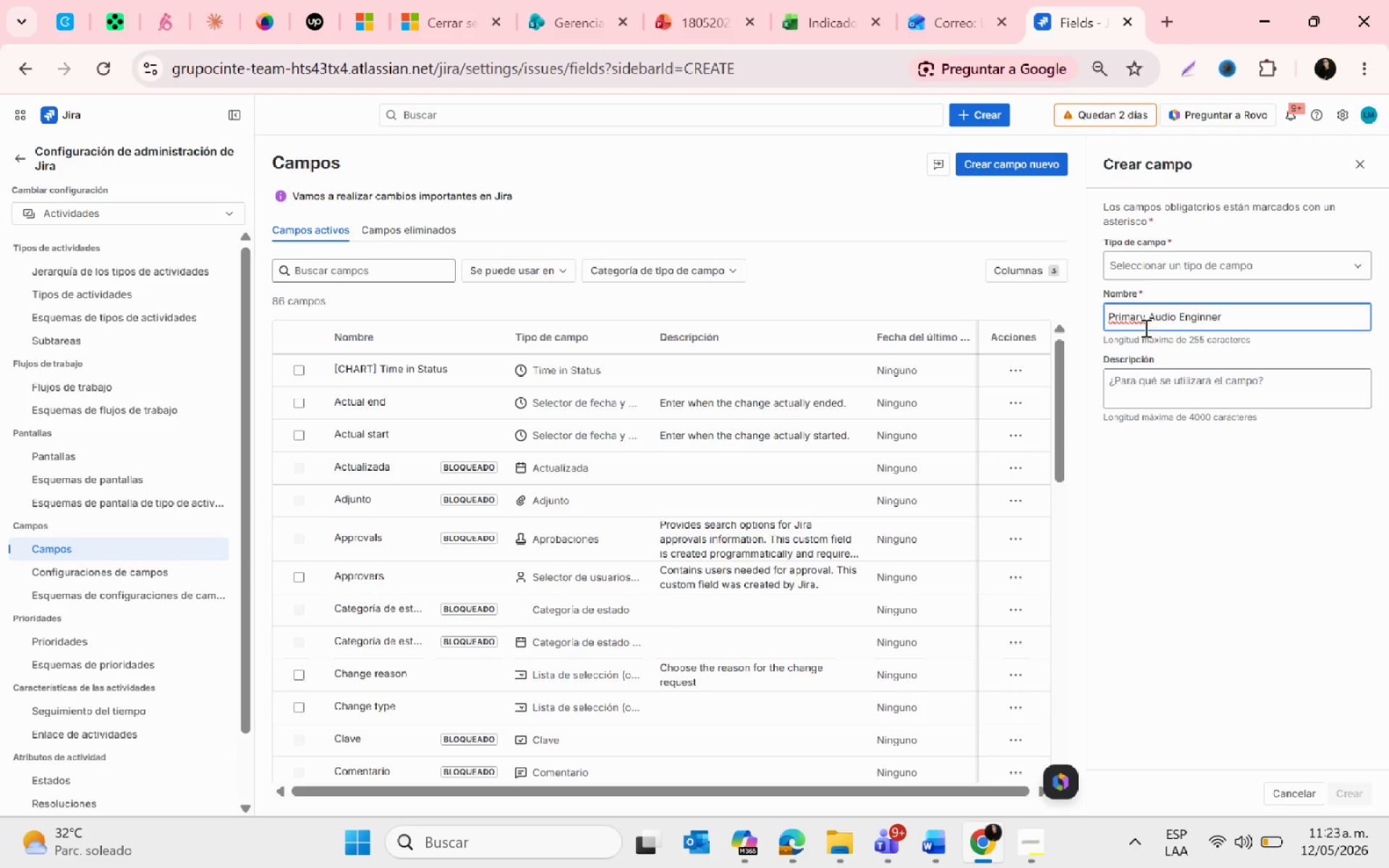 
wait(5.22)
 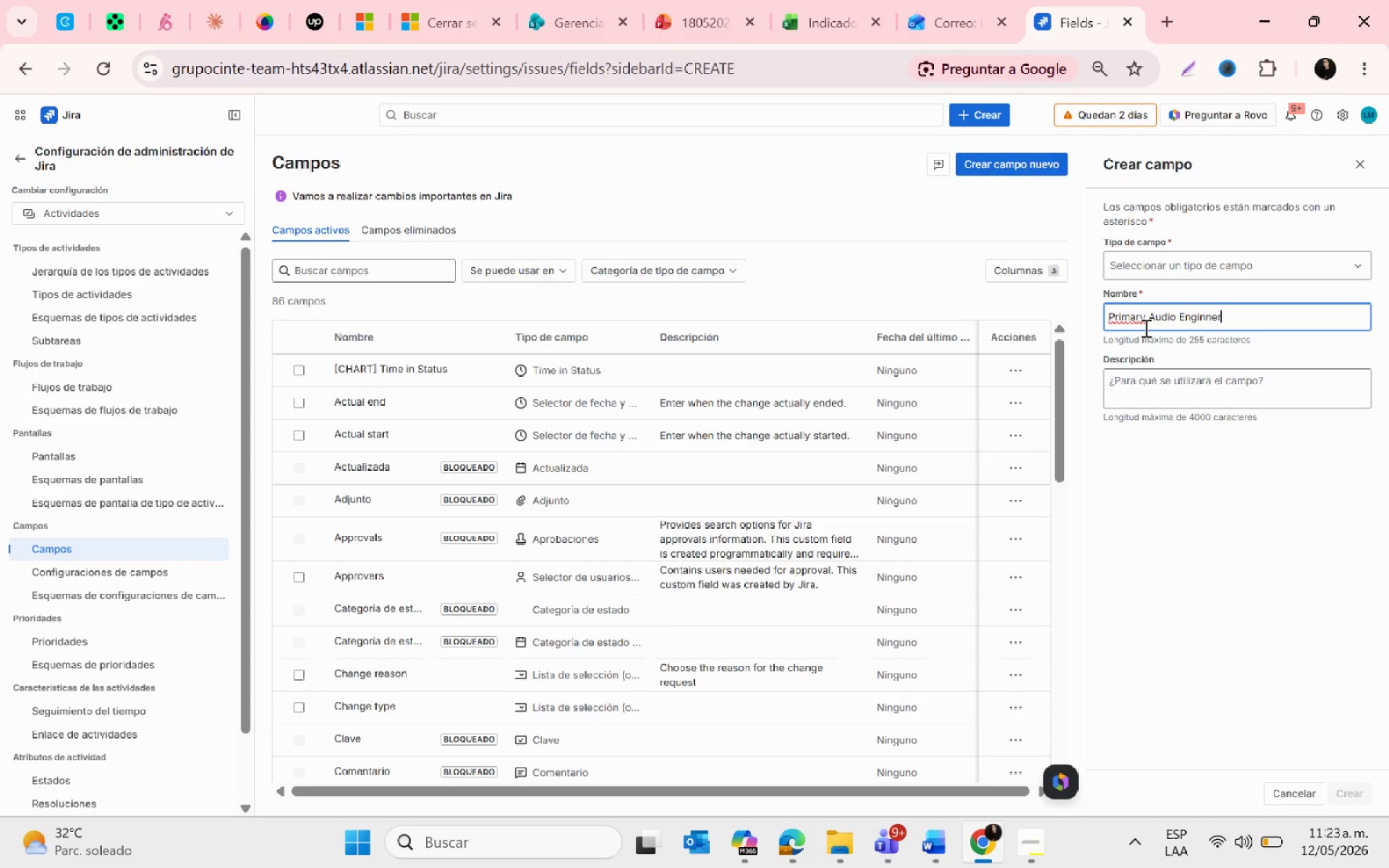 
left_click([1134, 265])
 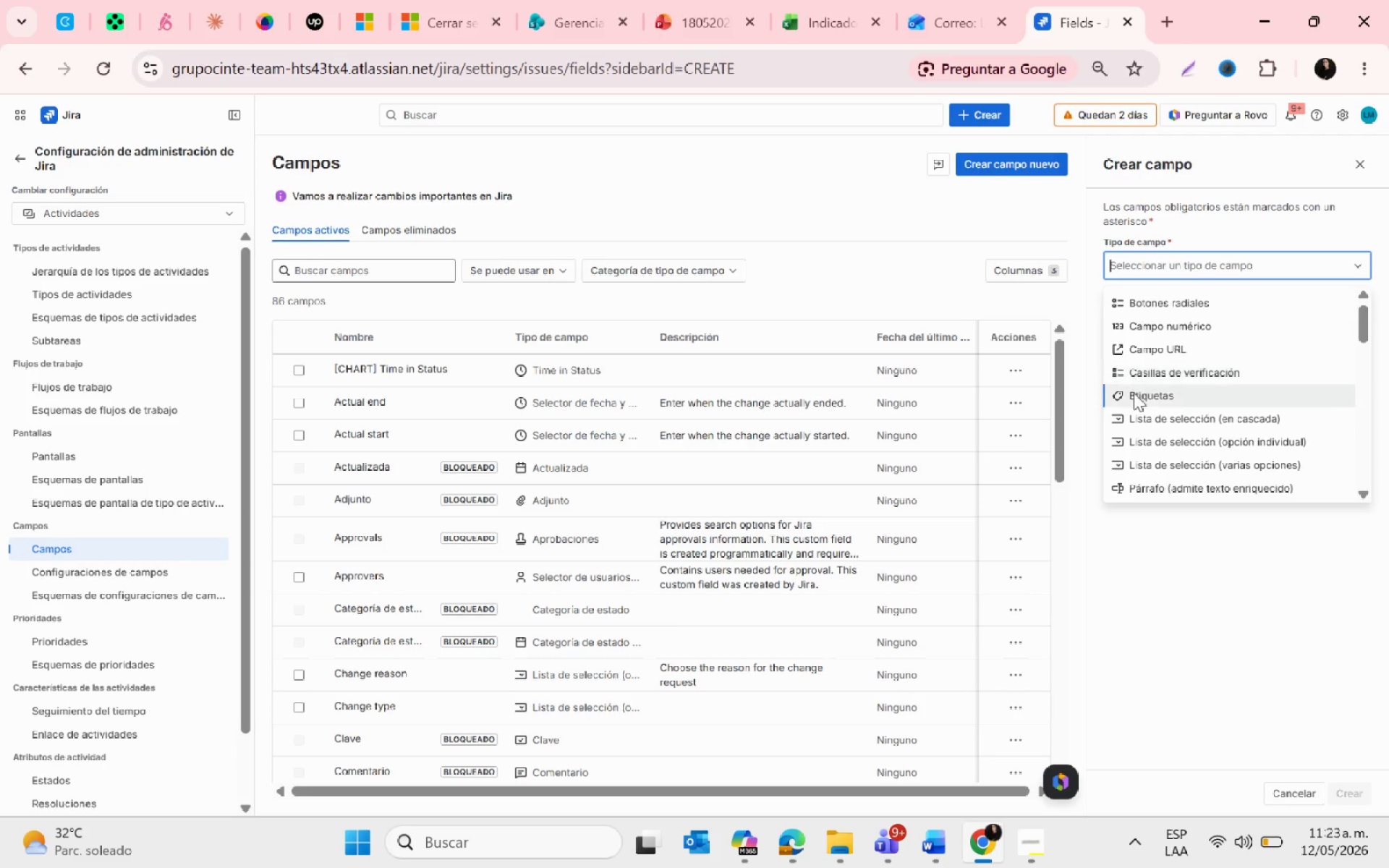 
scroll: coordinate [1171, 463], scroll_direction: down, amount: 1.0
 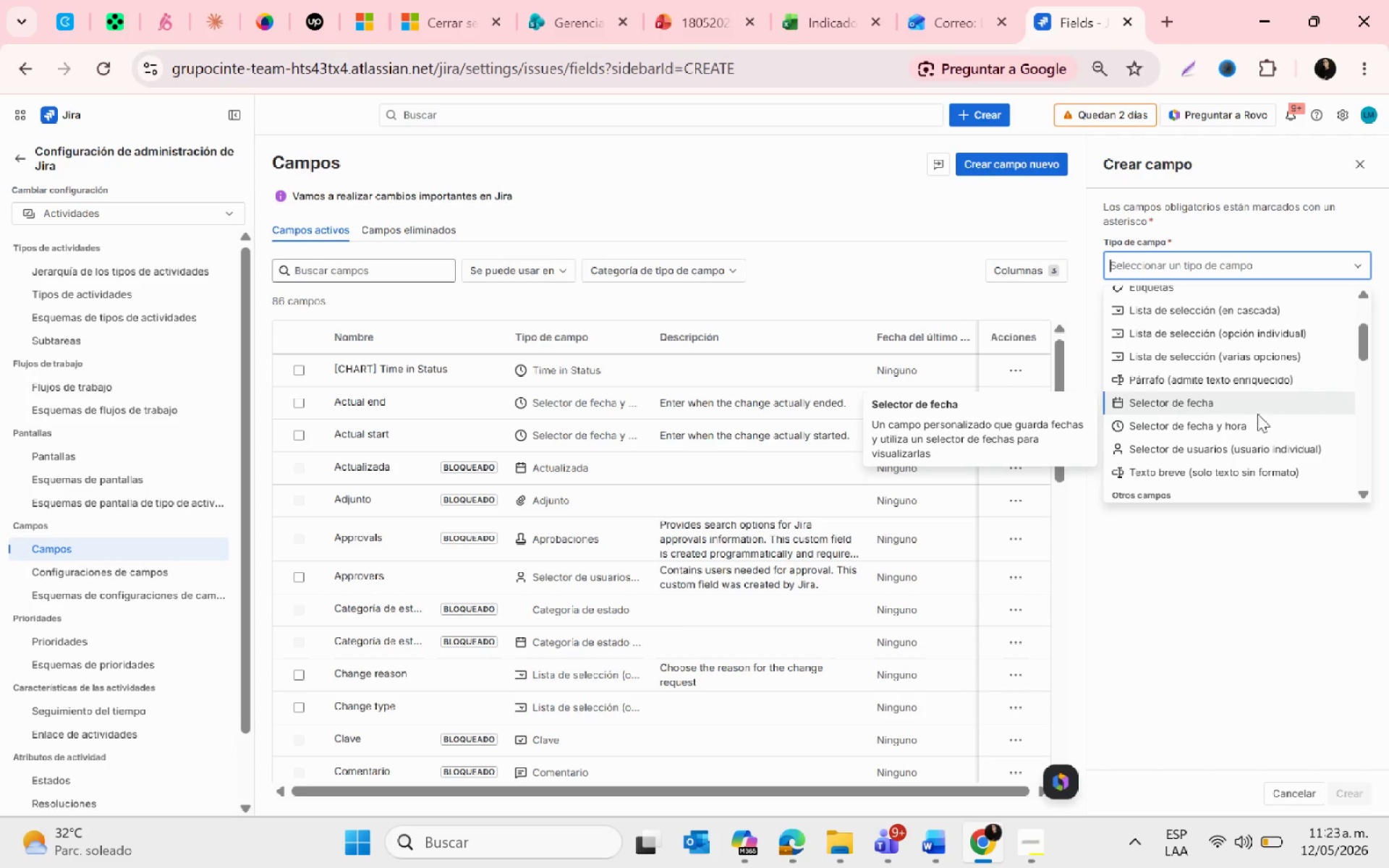 
left_click([1249, 467])
 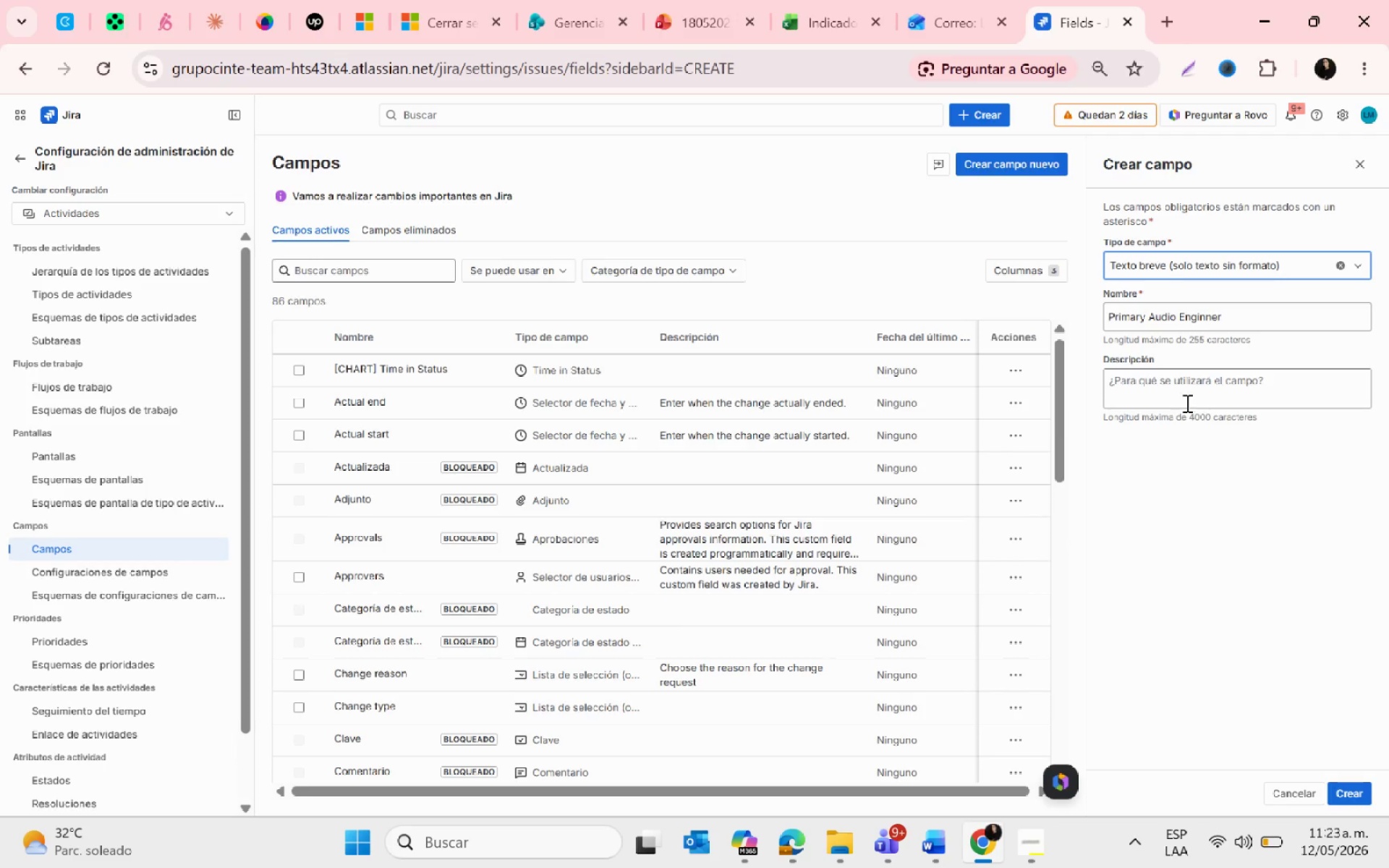 
left_click([1173, 388])
 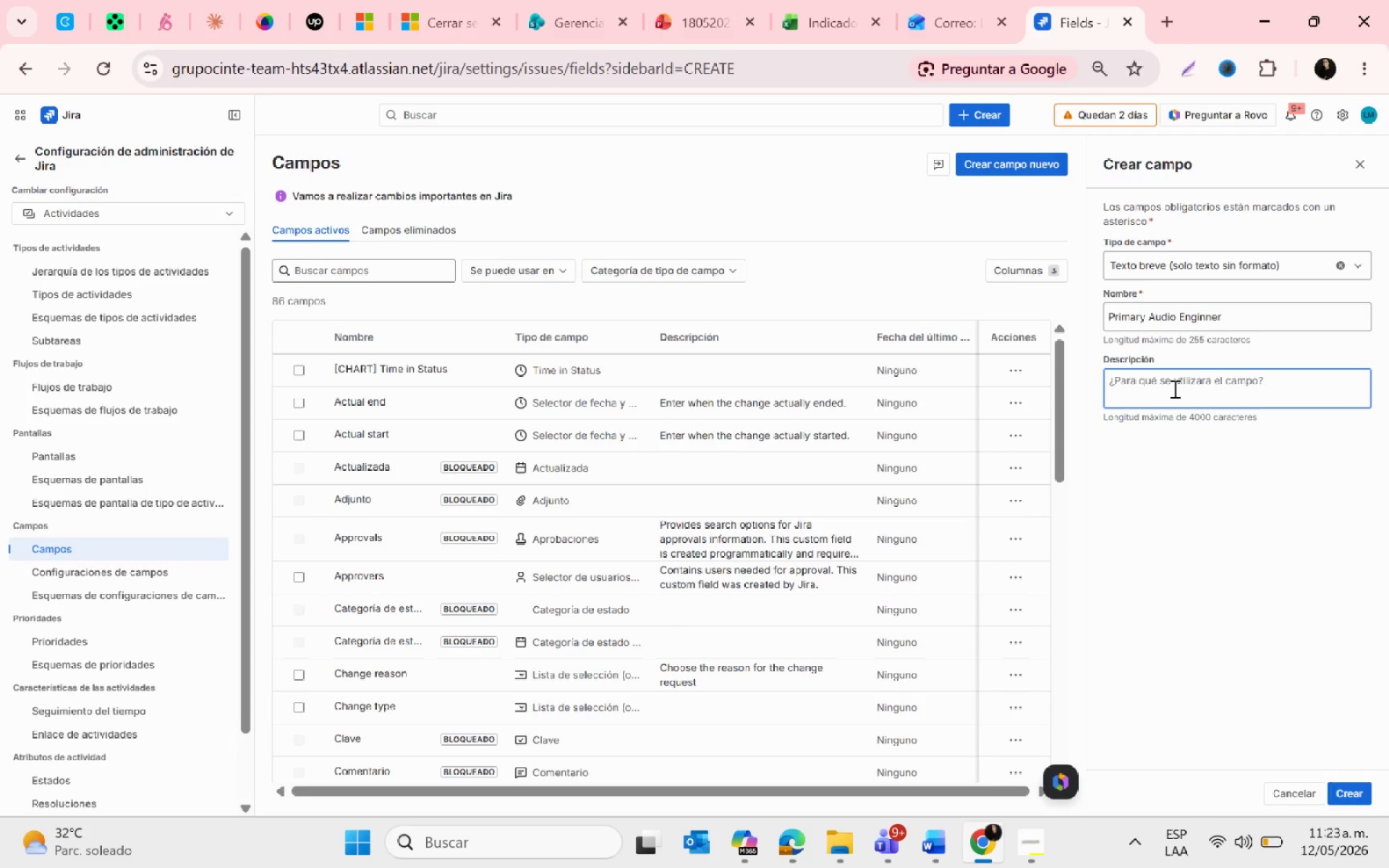 
type(Indentifies the lead audio enginner responis)
key(Backspace)
key(Backspace)
key(Backspace)
type(nsible for editing and managing the podcast episode production workflow)
 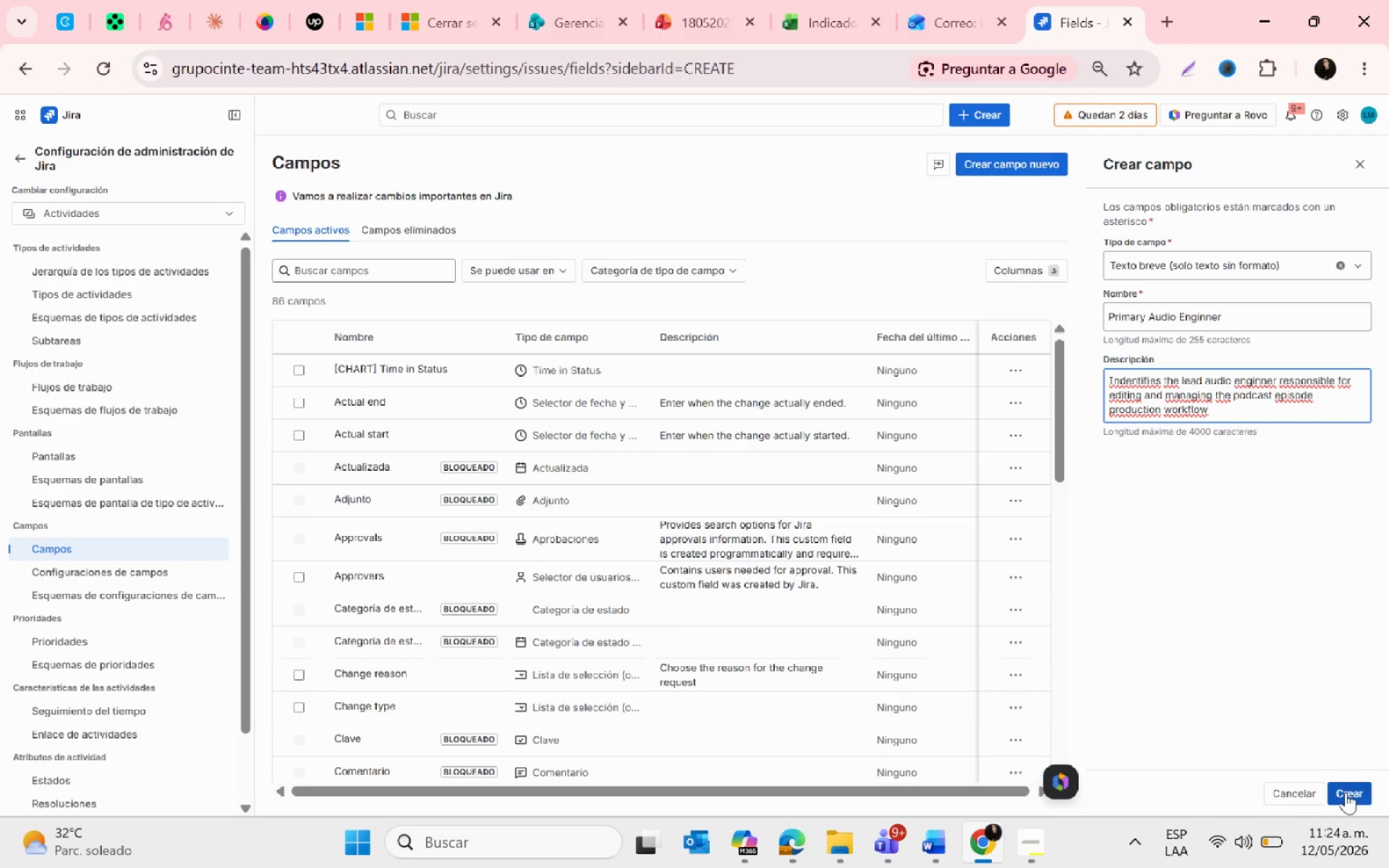 
key(PrintScreen)
 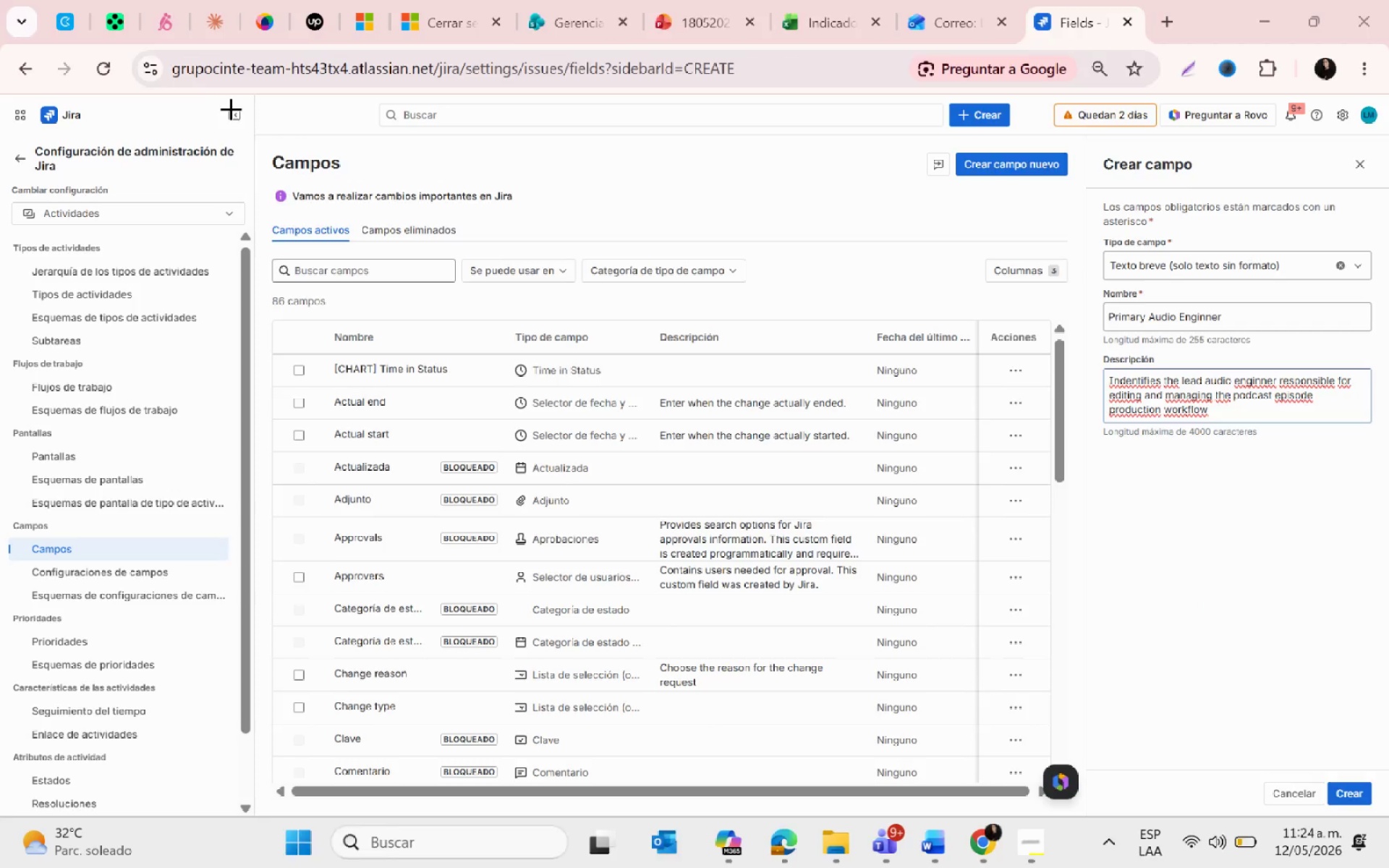 
left_click_drag(start_coordinate=[249, 93], to_coordinate=[1388, 812])
 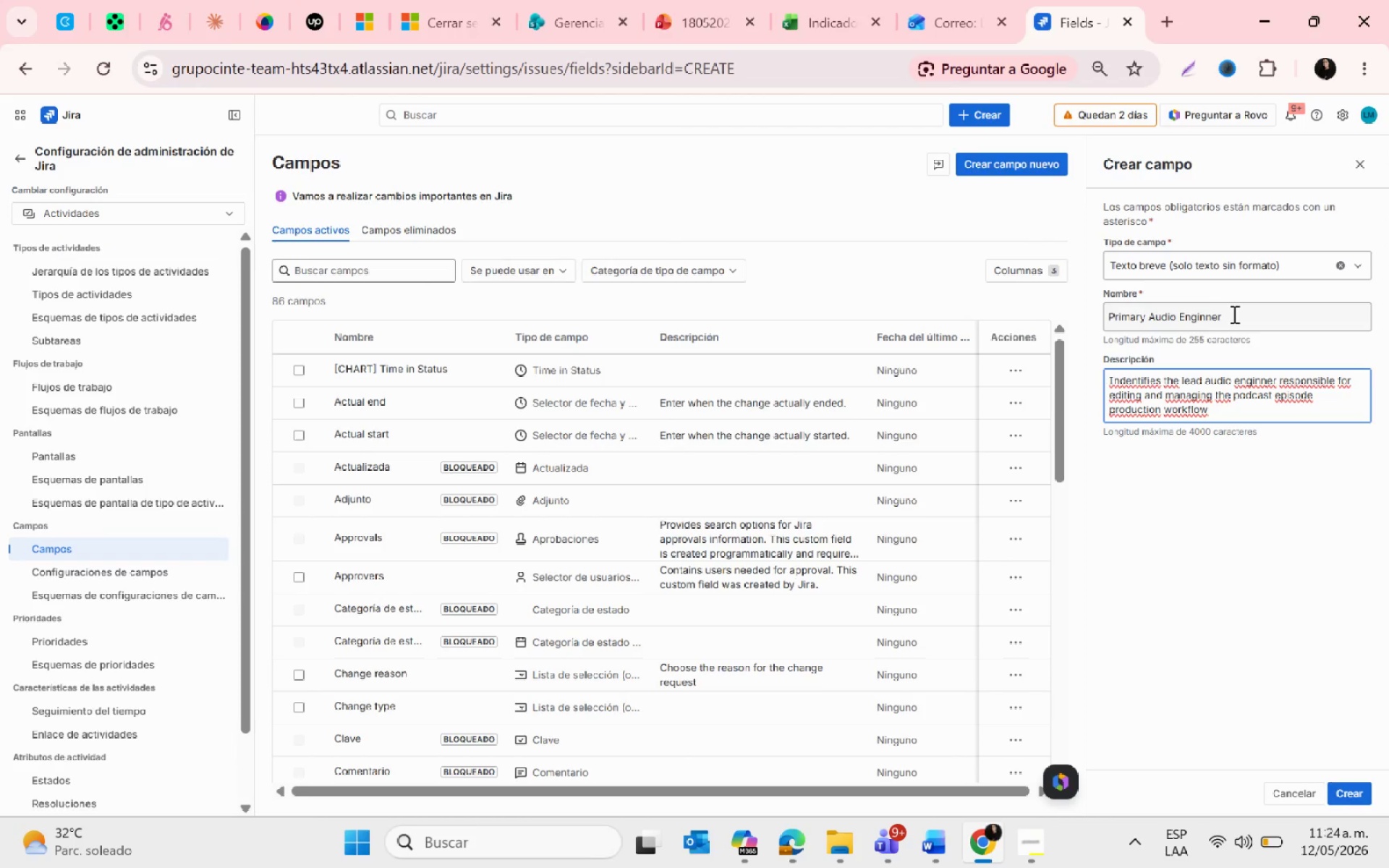 
left_click_drag(start_coordinate=[1235, 313], to_coordinate=[1080, 314])
 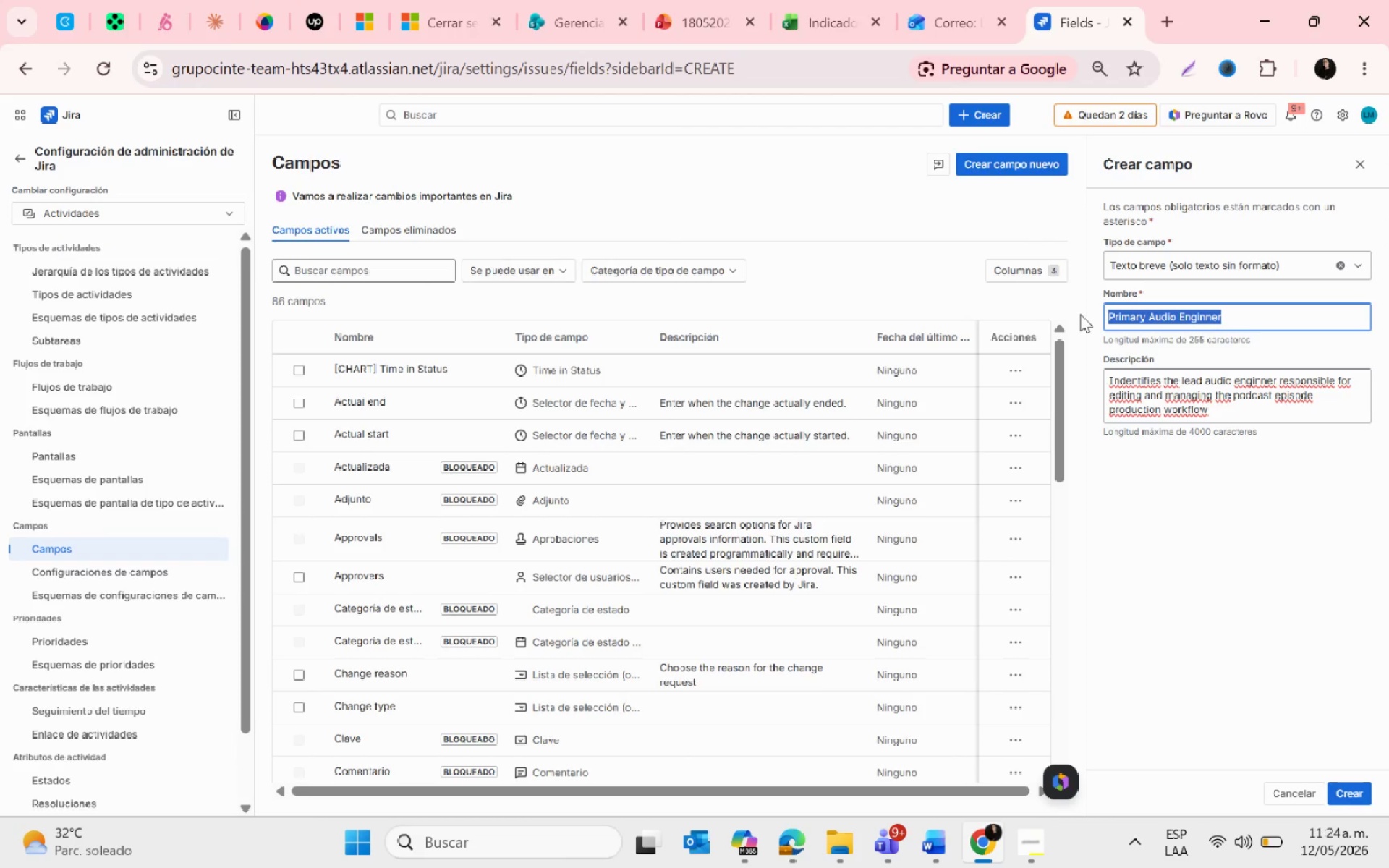 
key(Control+C)
 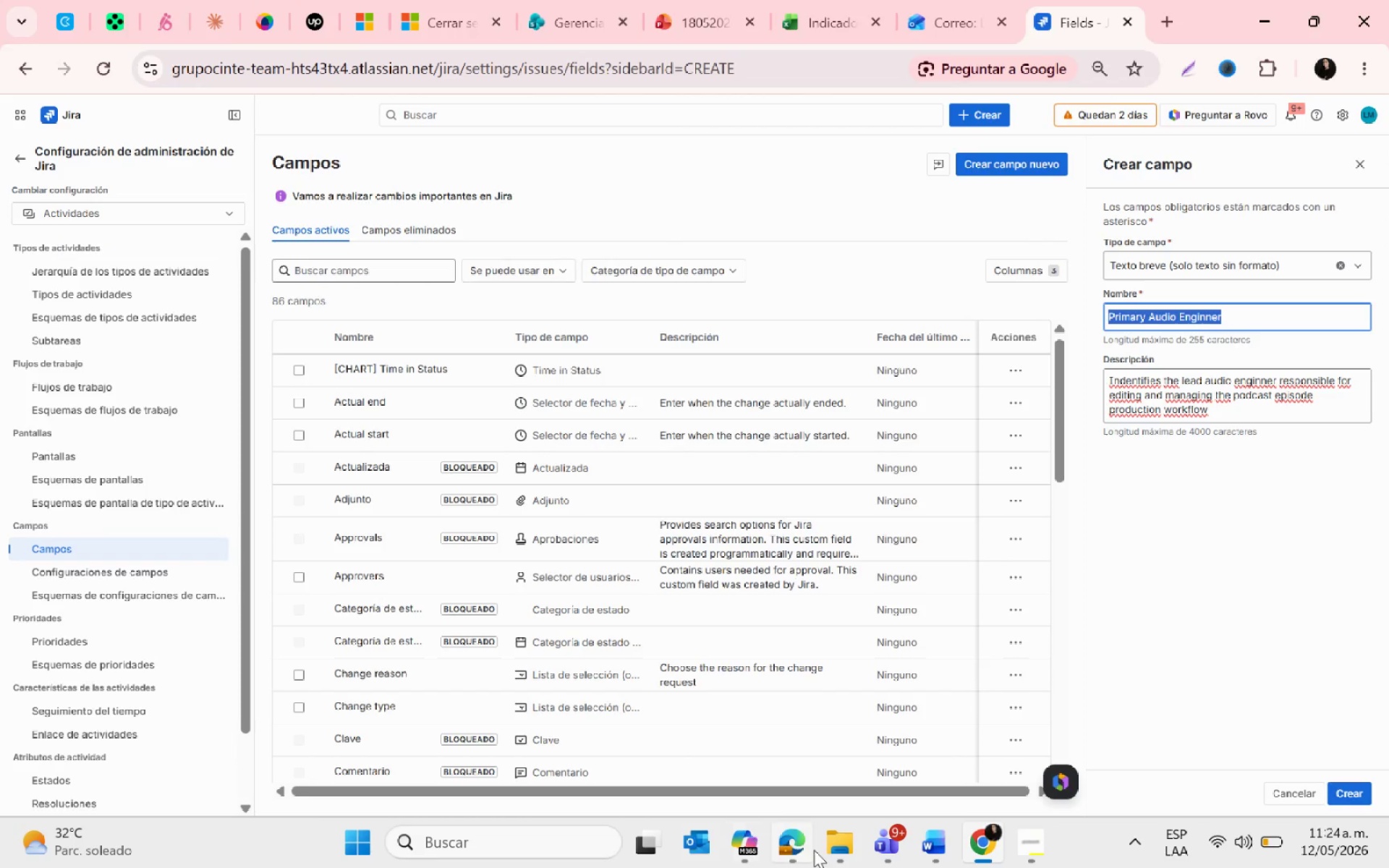 
left_click([833, 848])
 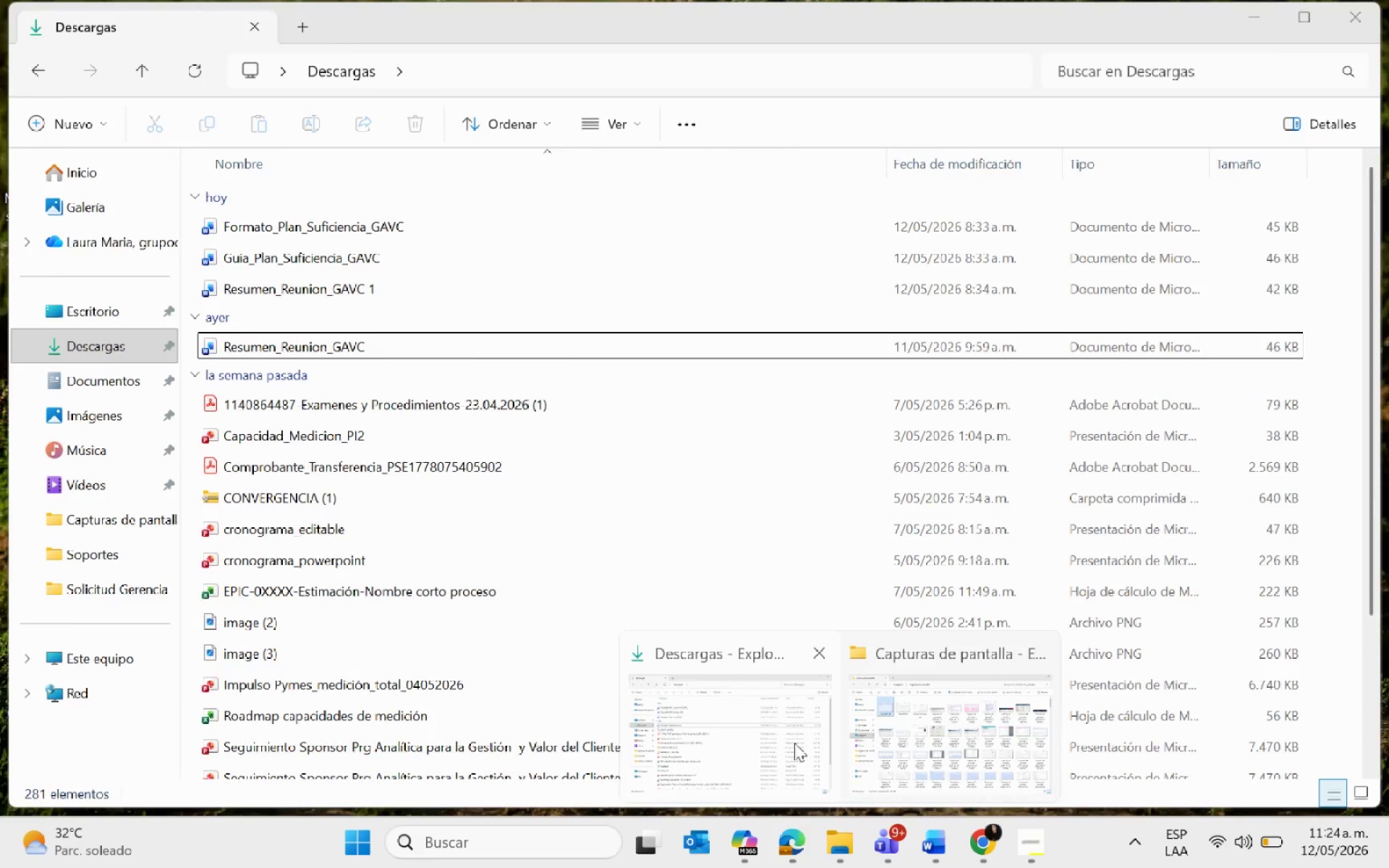 
left_click([968, 713])
 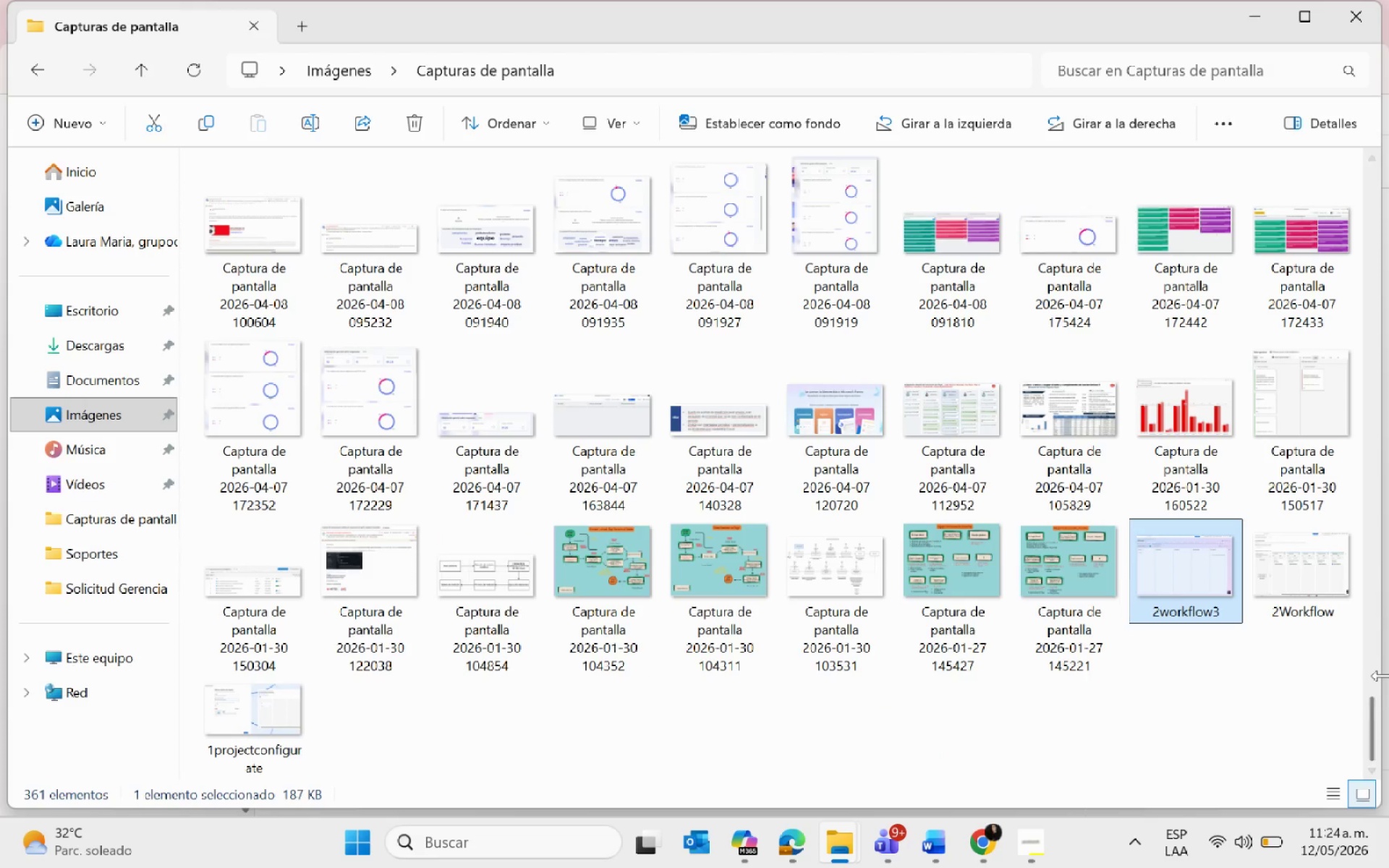 
left_click_drag(start_coordinate=[1372, 718], to_coordinate=[1377, 136])
 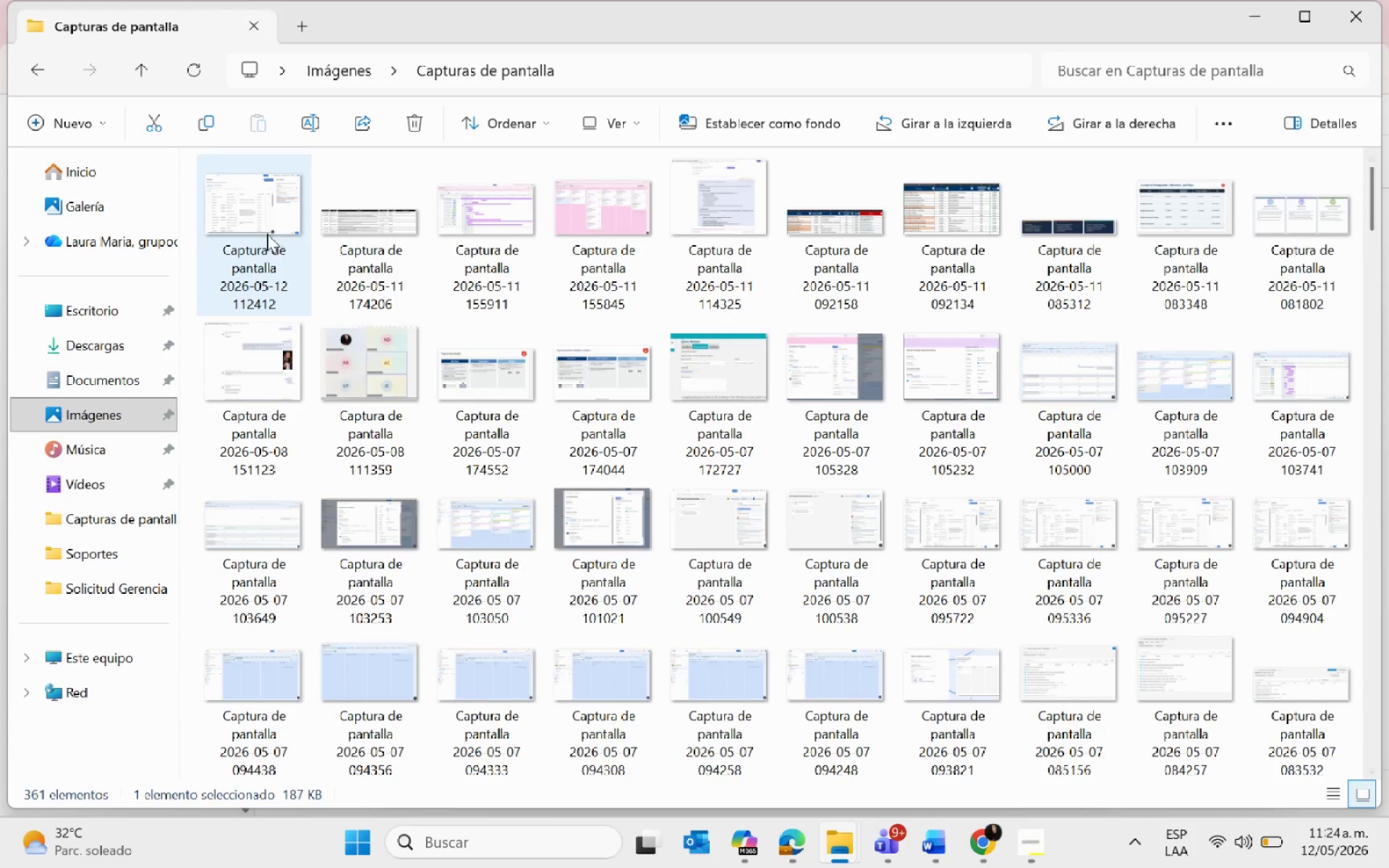 
left_click([266, 227])
 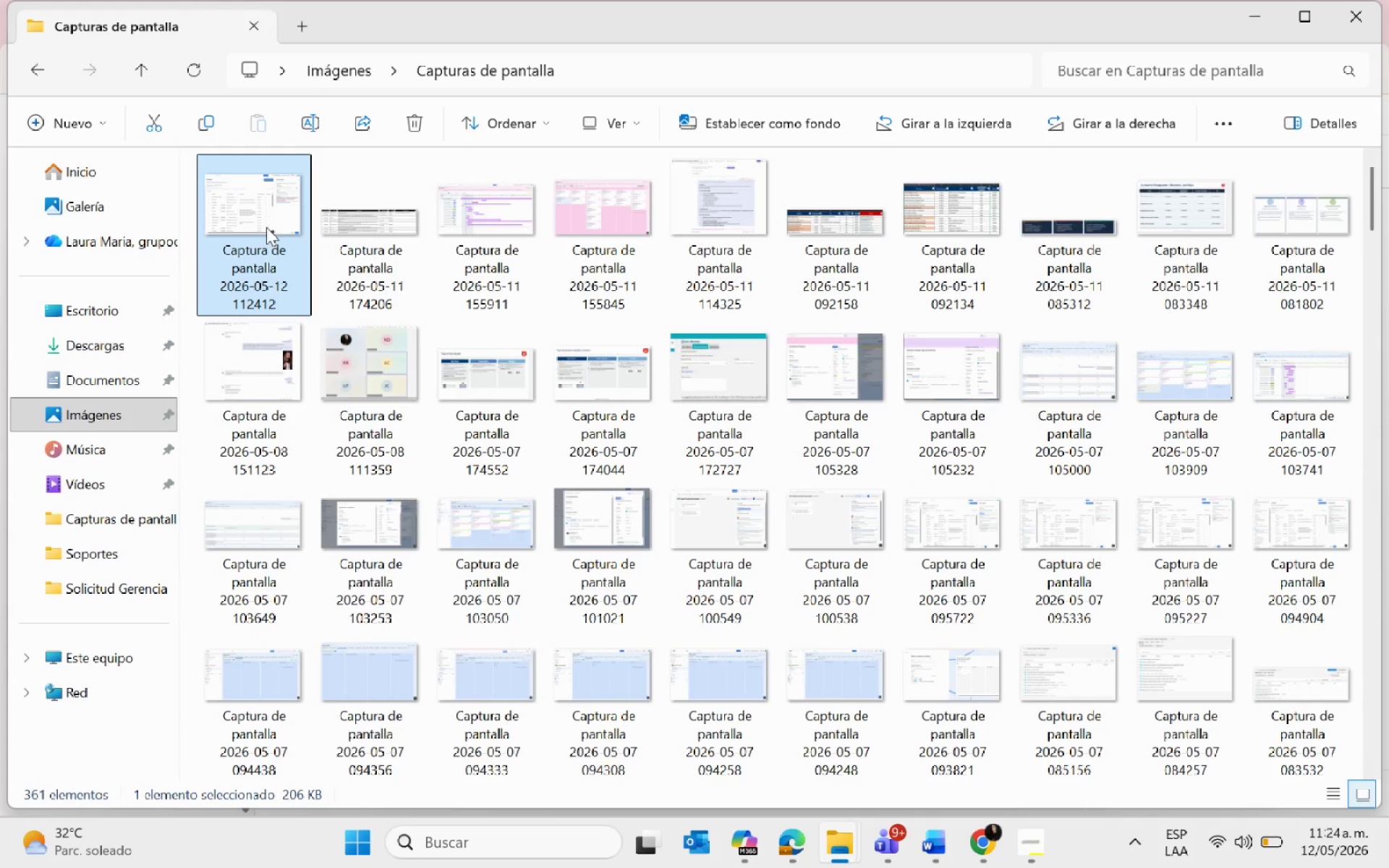 
right_click([266, 227])
 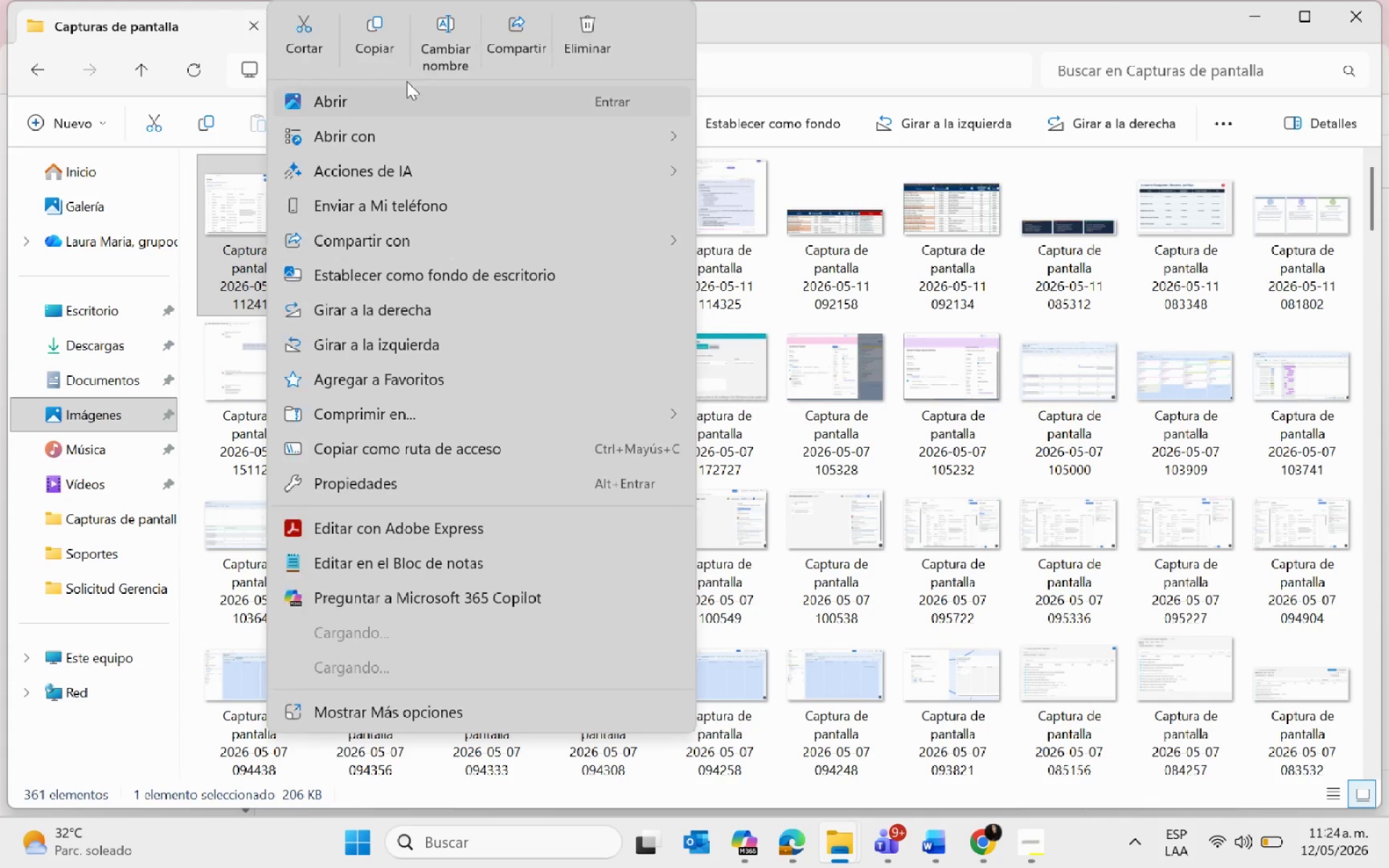 
left_click([433, 44])
 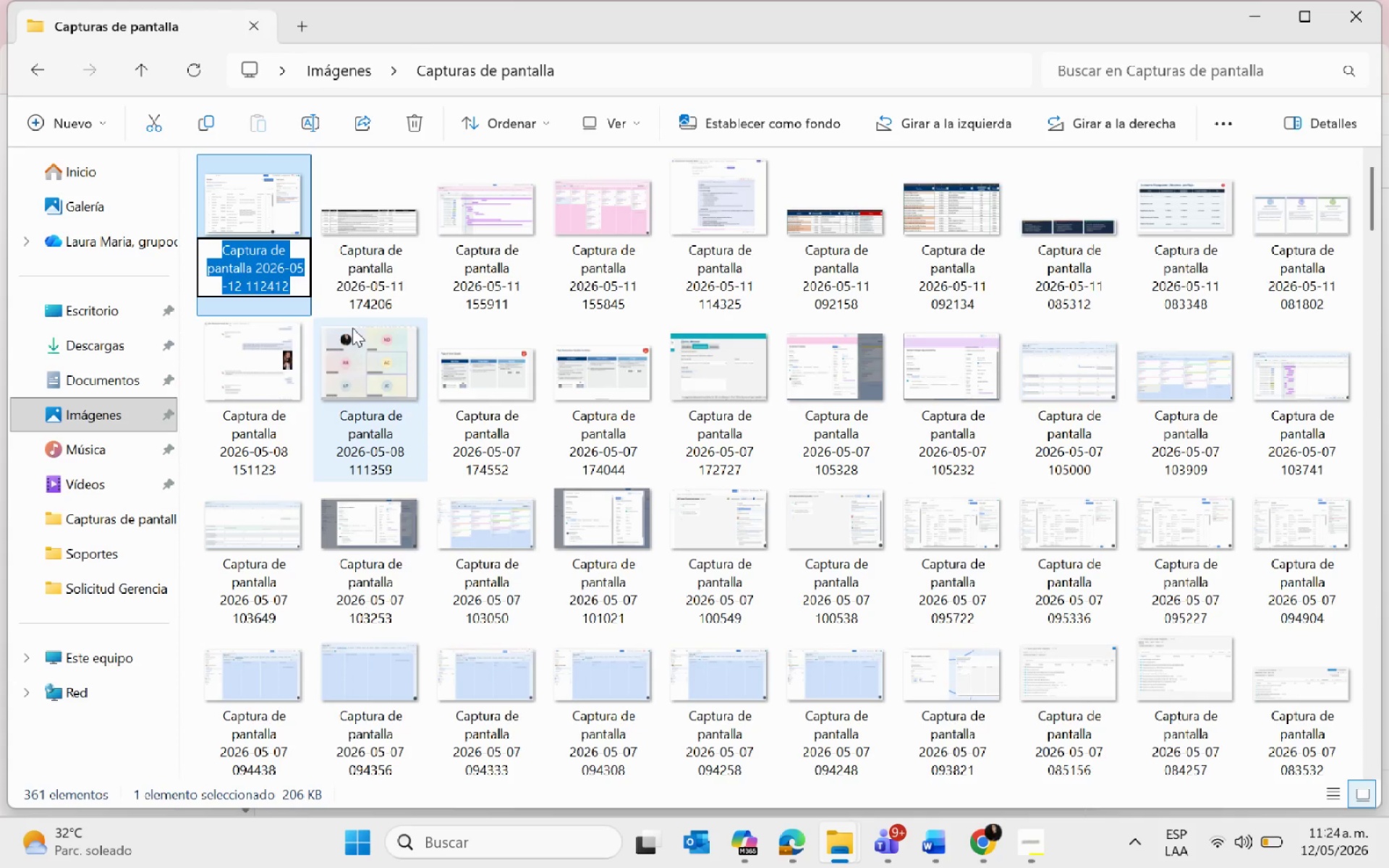 
key(4)
 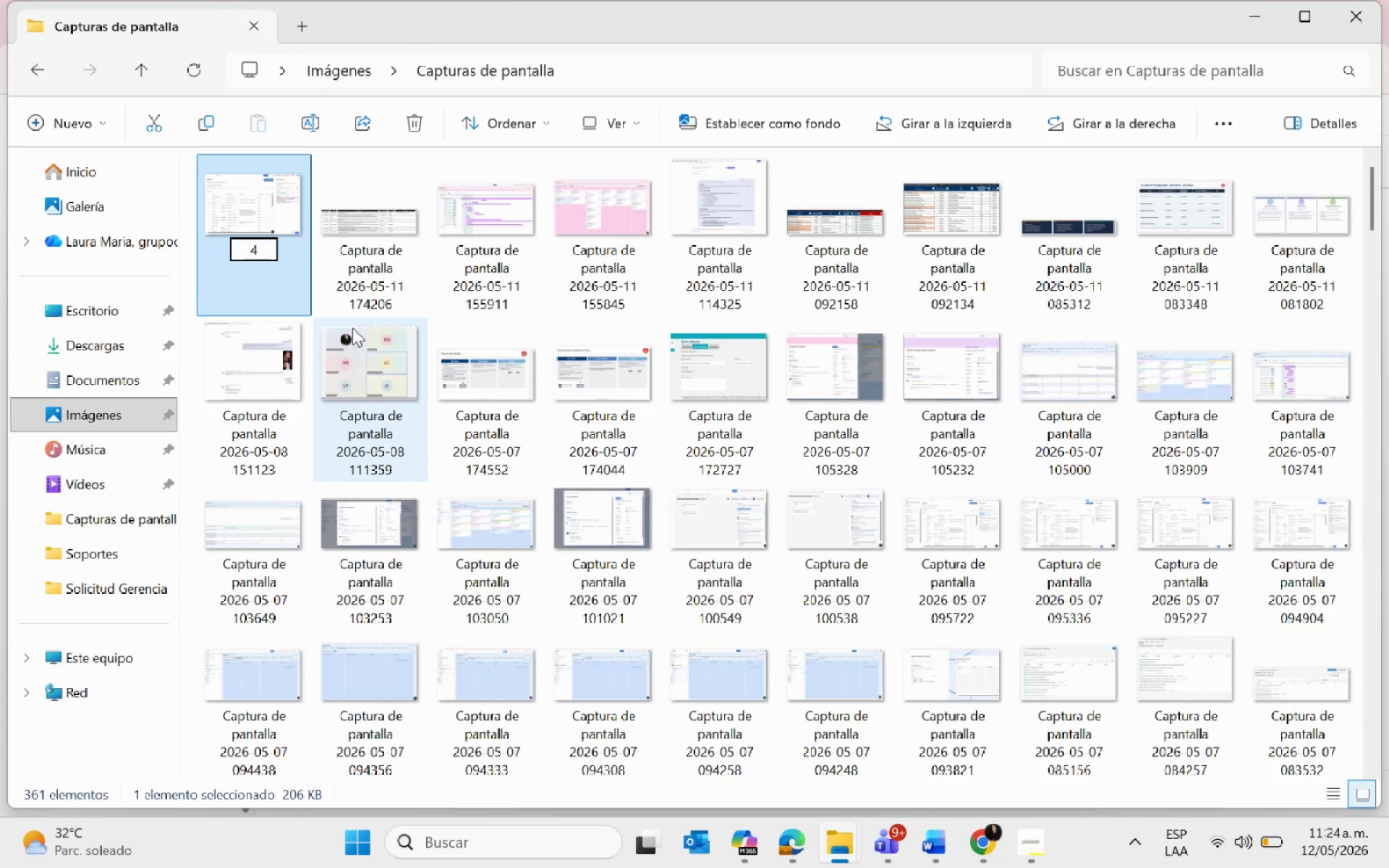 
key(Control+V)
 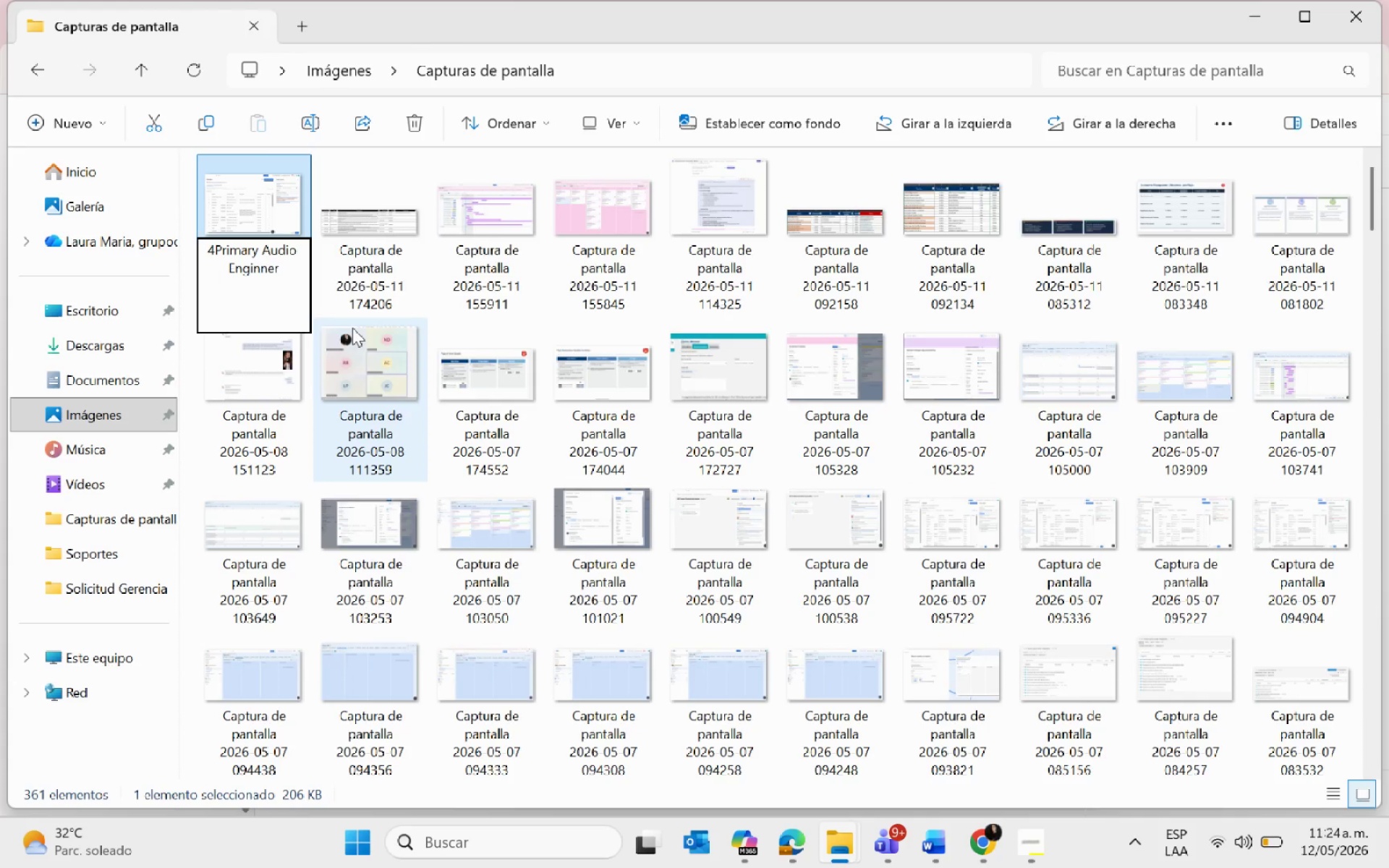 
key(Enter)
 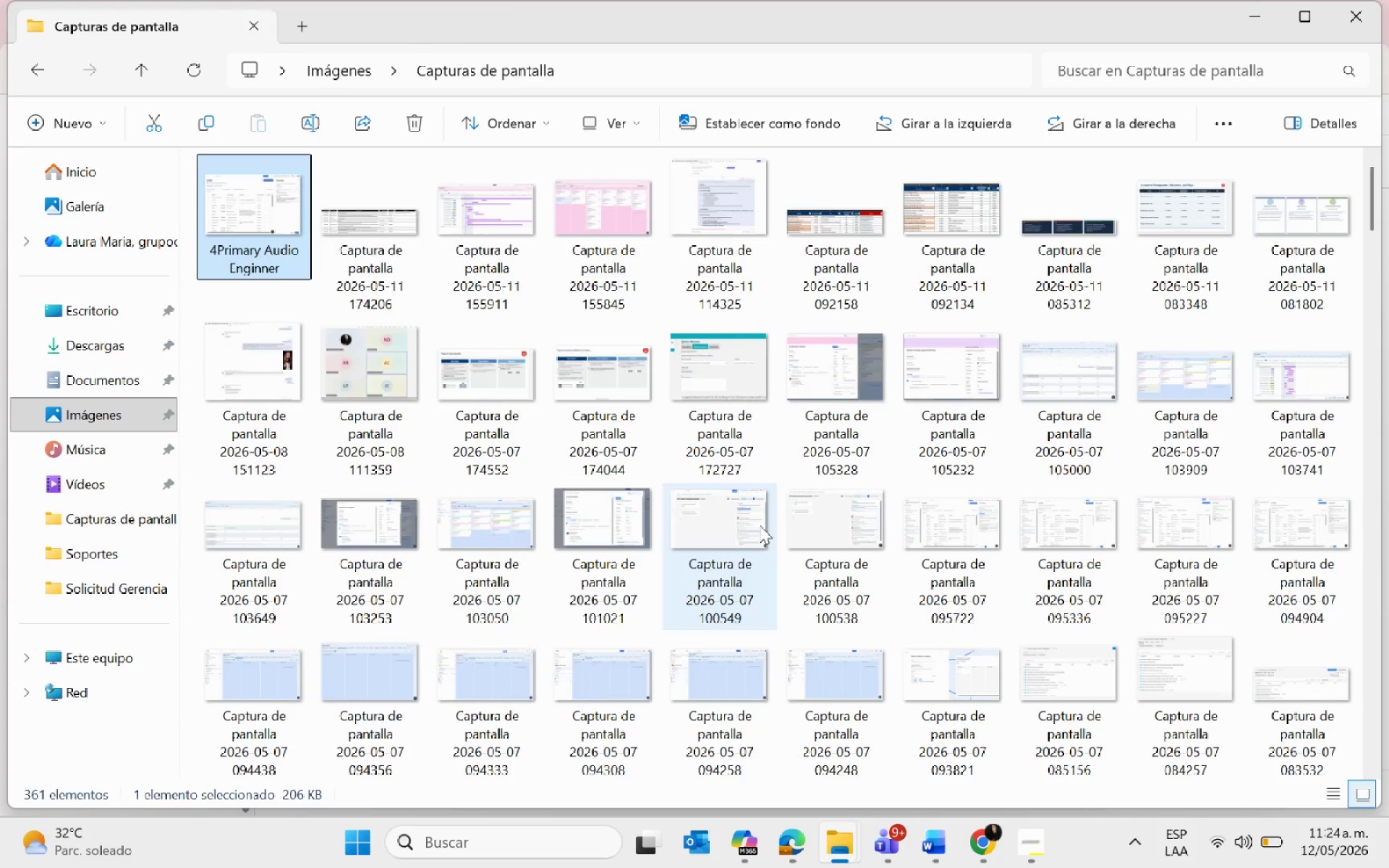 
scroll: coordinate [1286, 719], scroll_direction: down, amount: 36.0
 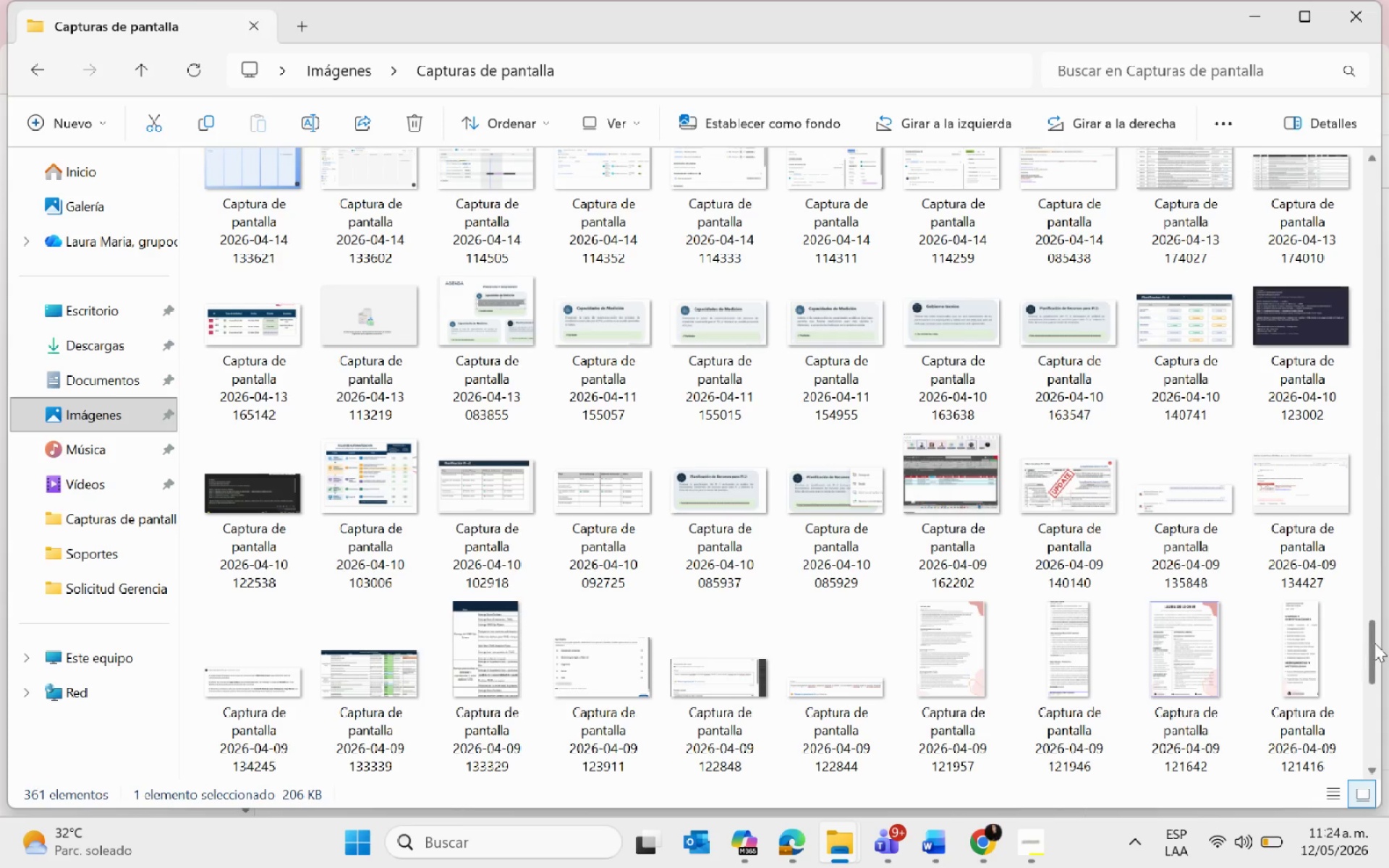 
left_click_drag(start_coordinate=[1375, 643], to_coordinate=[1377, 760])
 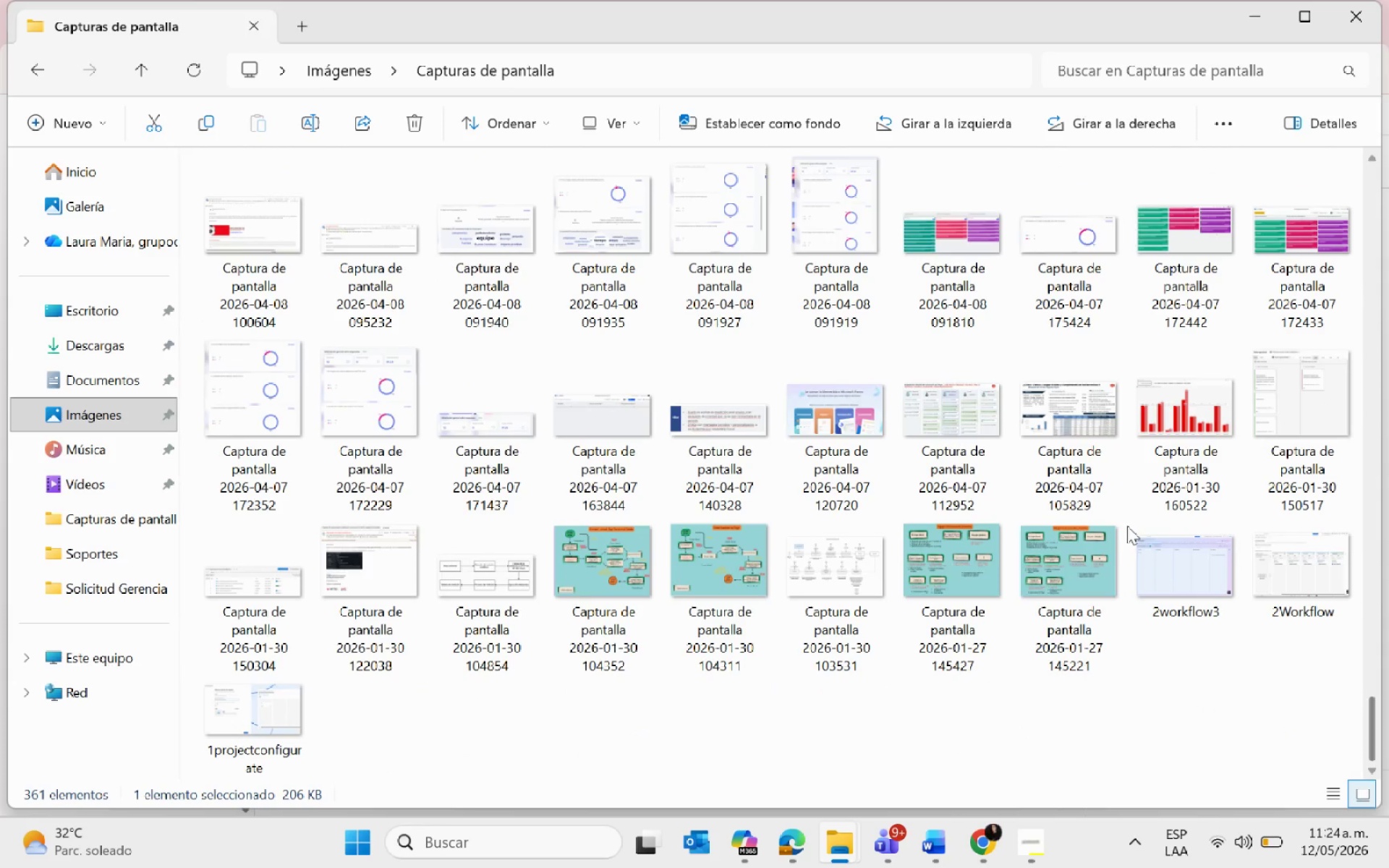 
left_click([1127, 526])
 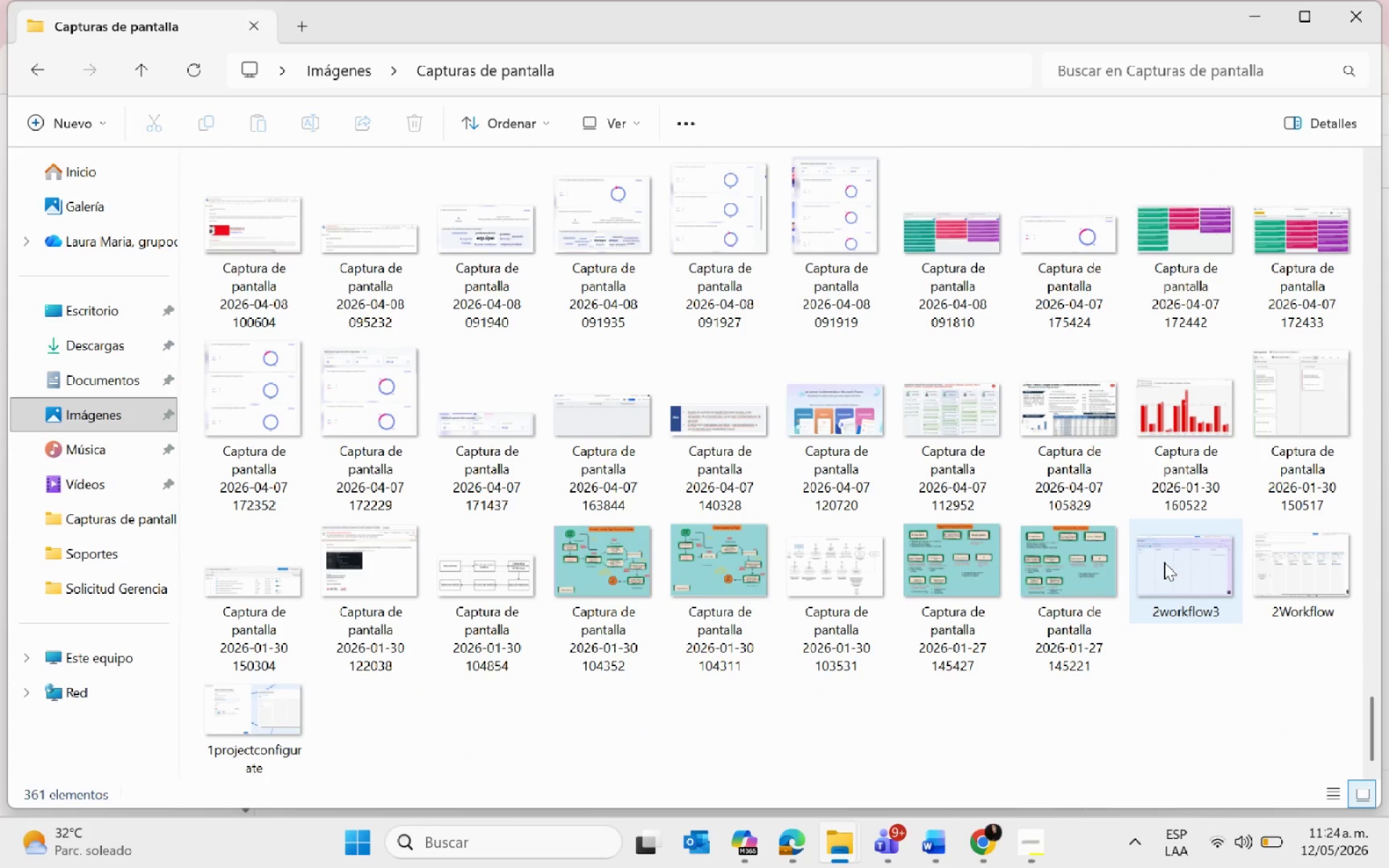 
left_click([1164, 562])
 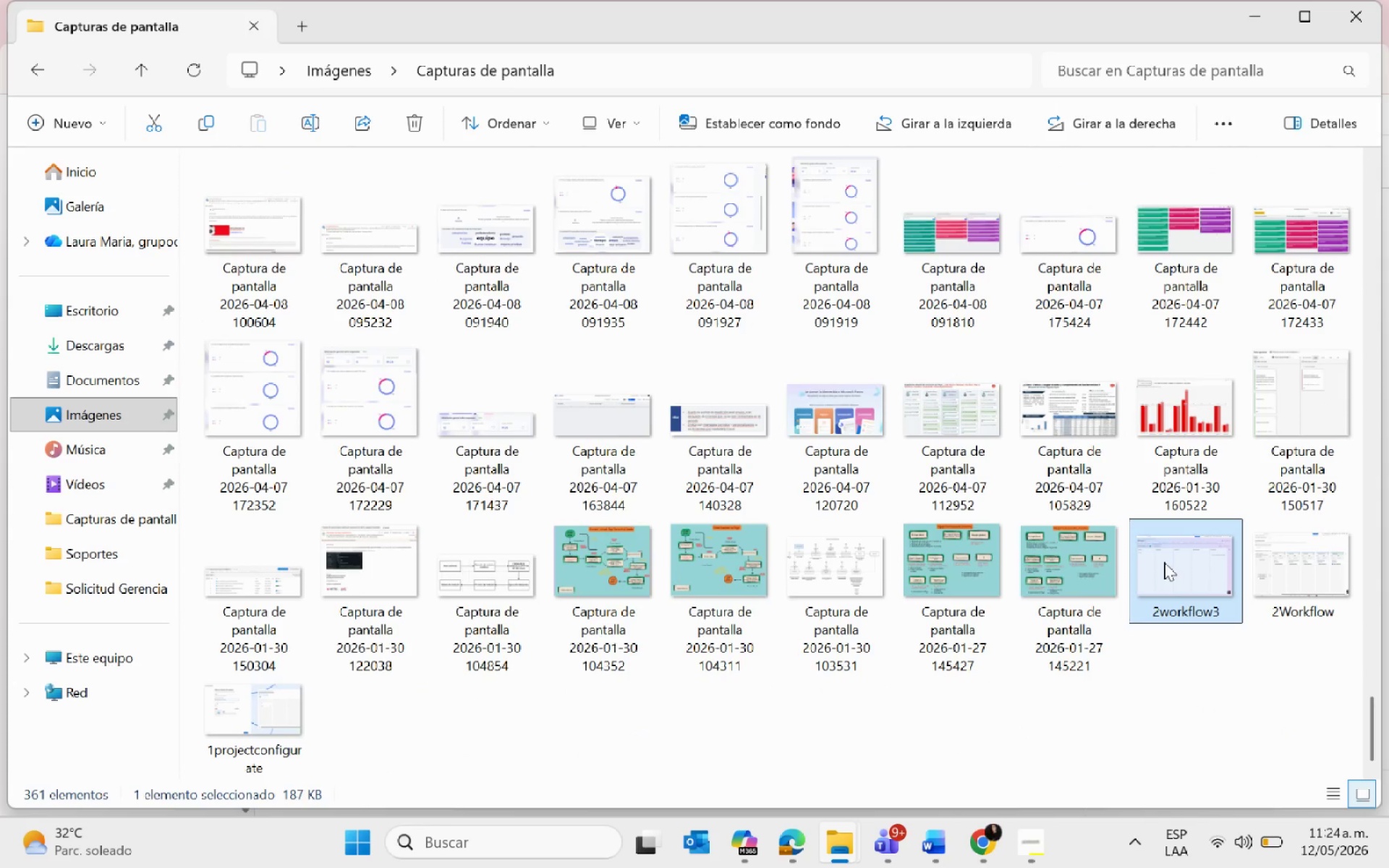 
right_click([1164, 562])
 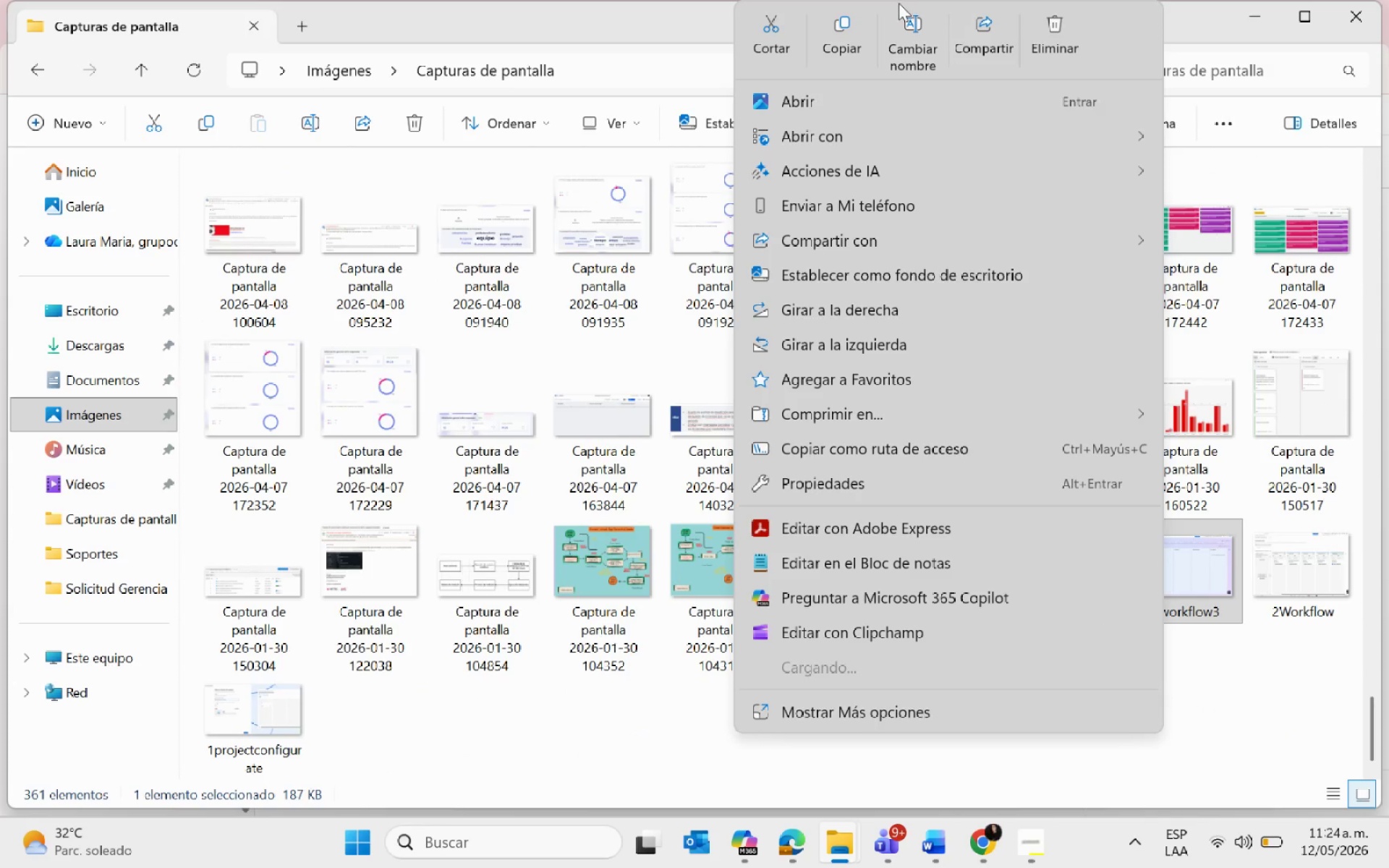 
left_click([899, 43])
 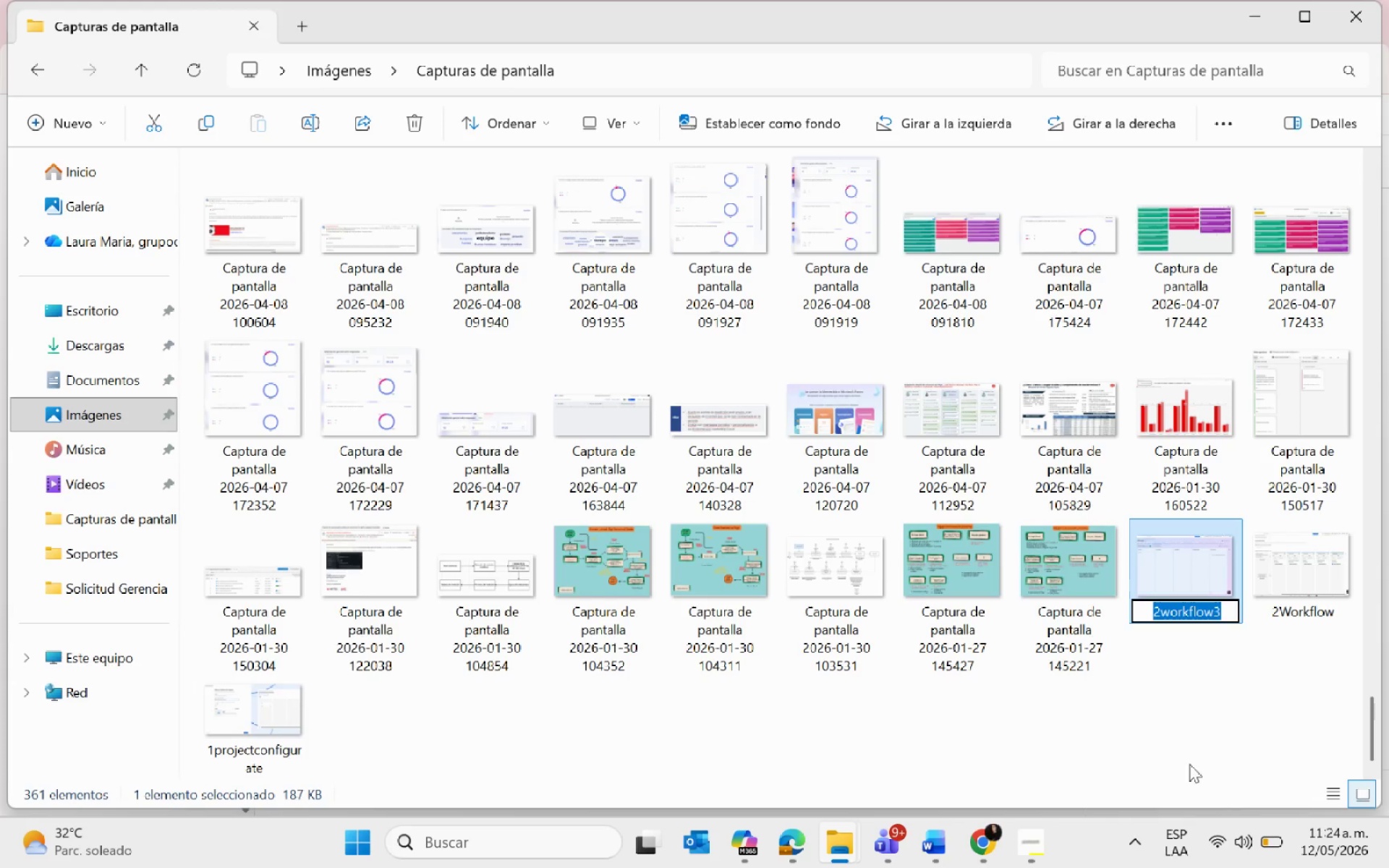 
left_click([1160, 612])
 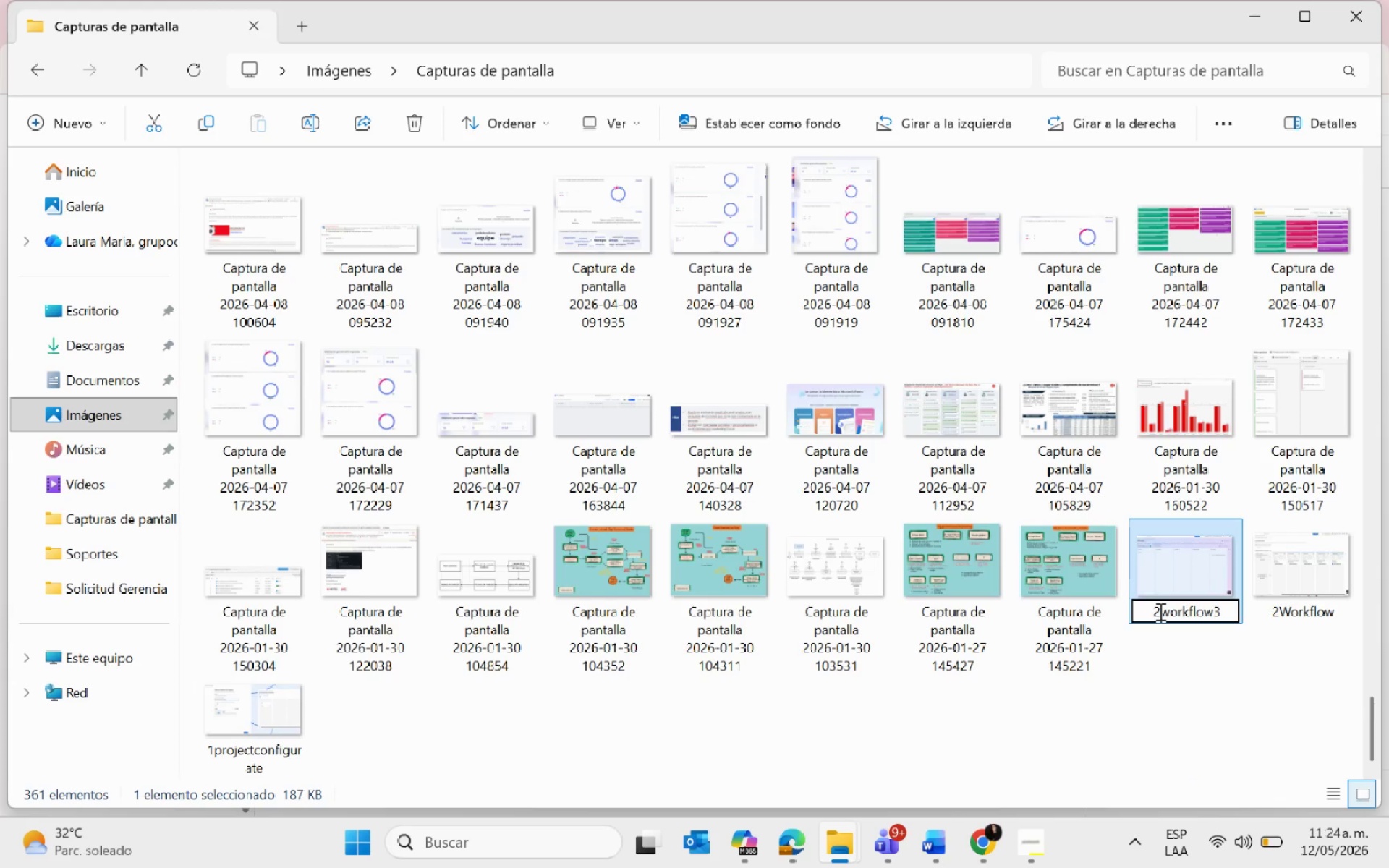 
key(Backspace)
 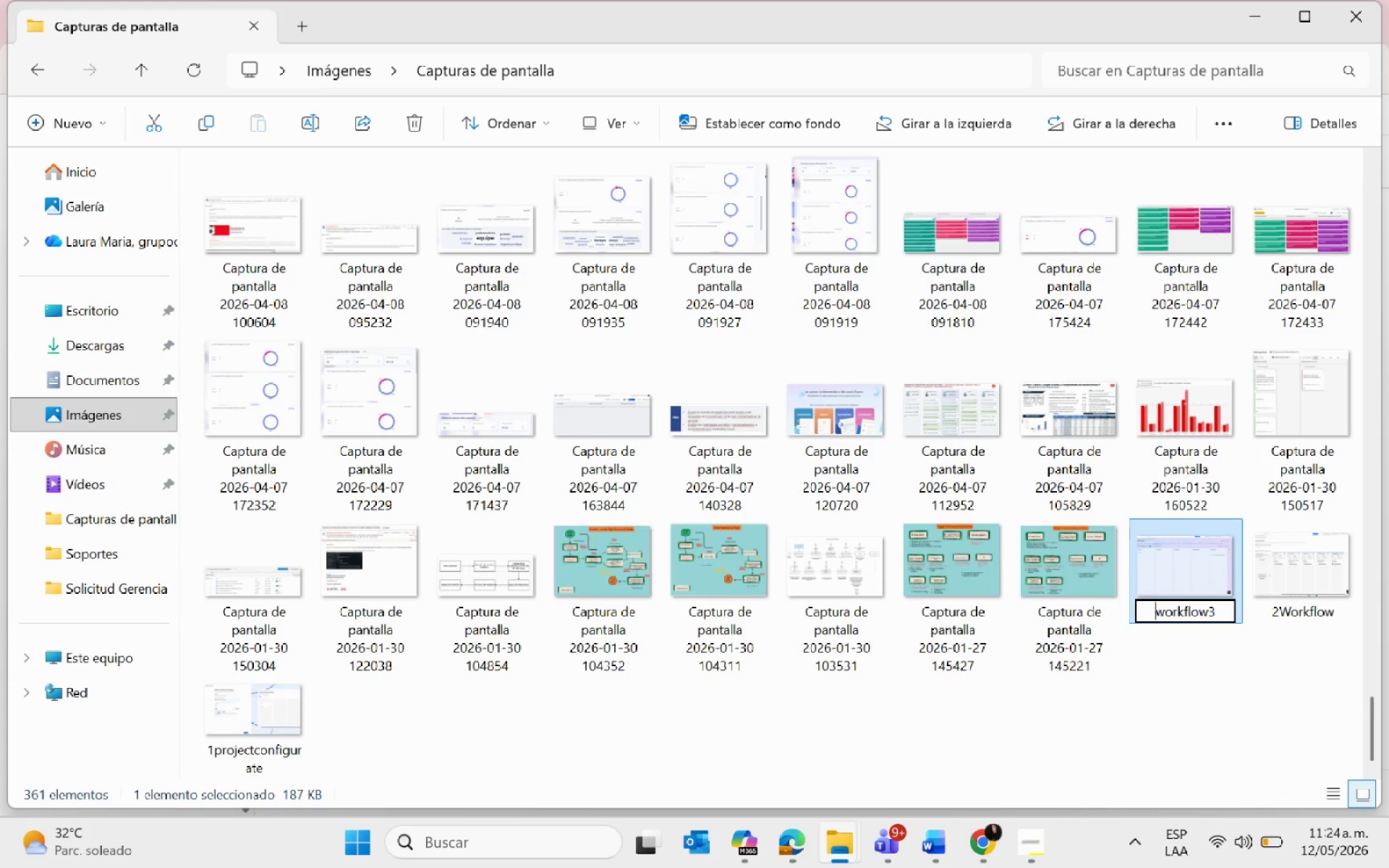 
key(3)
 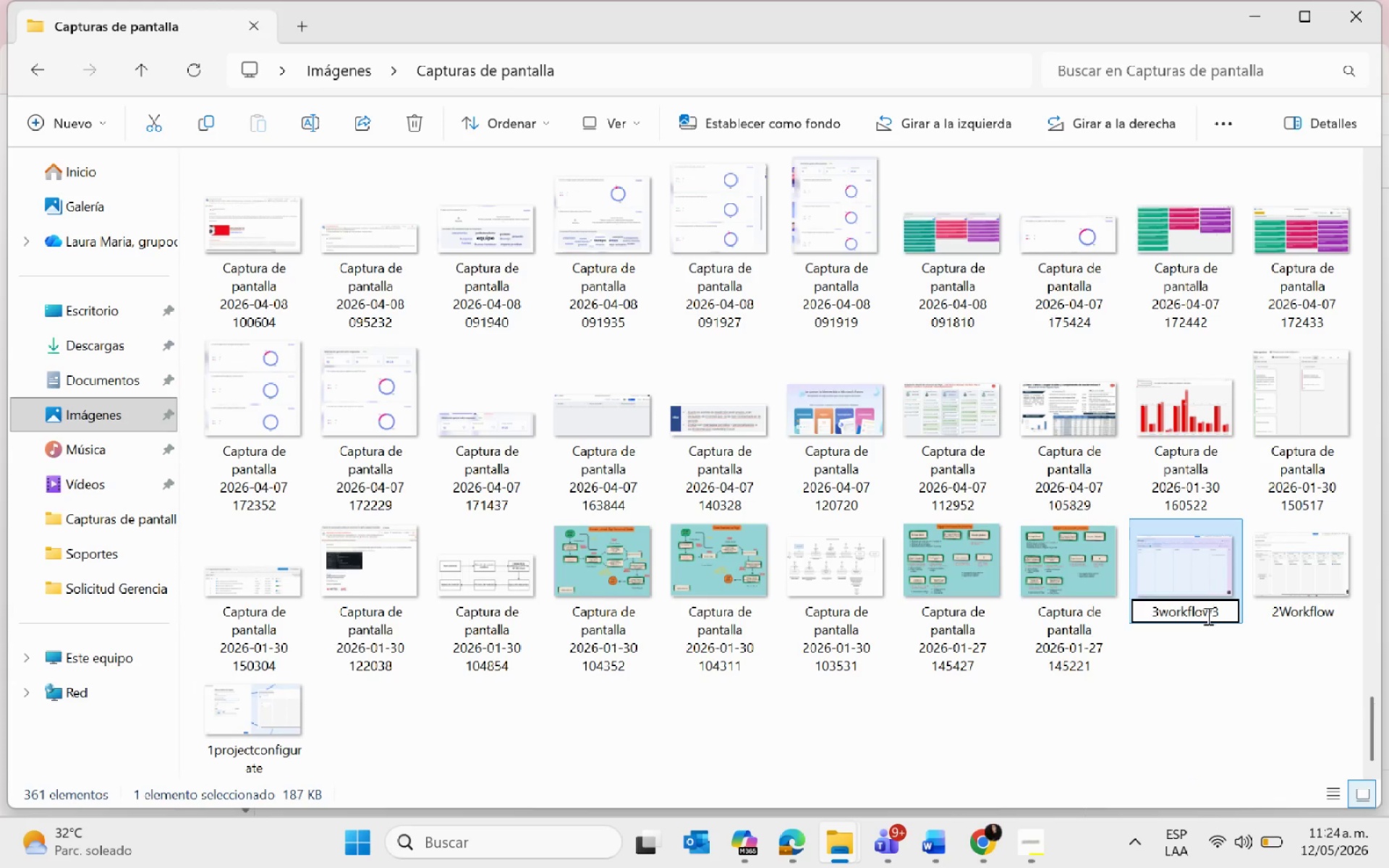 
left_click([1215, 613])
 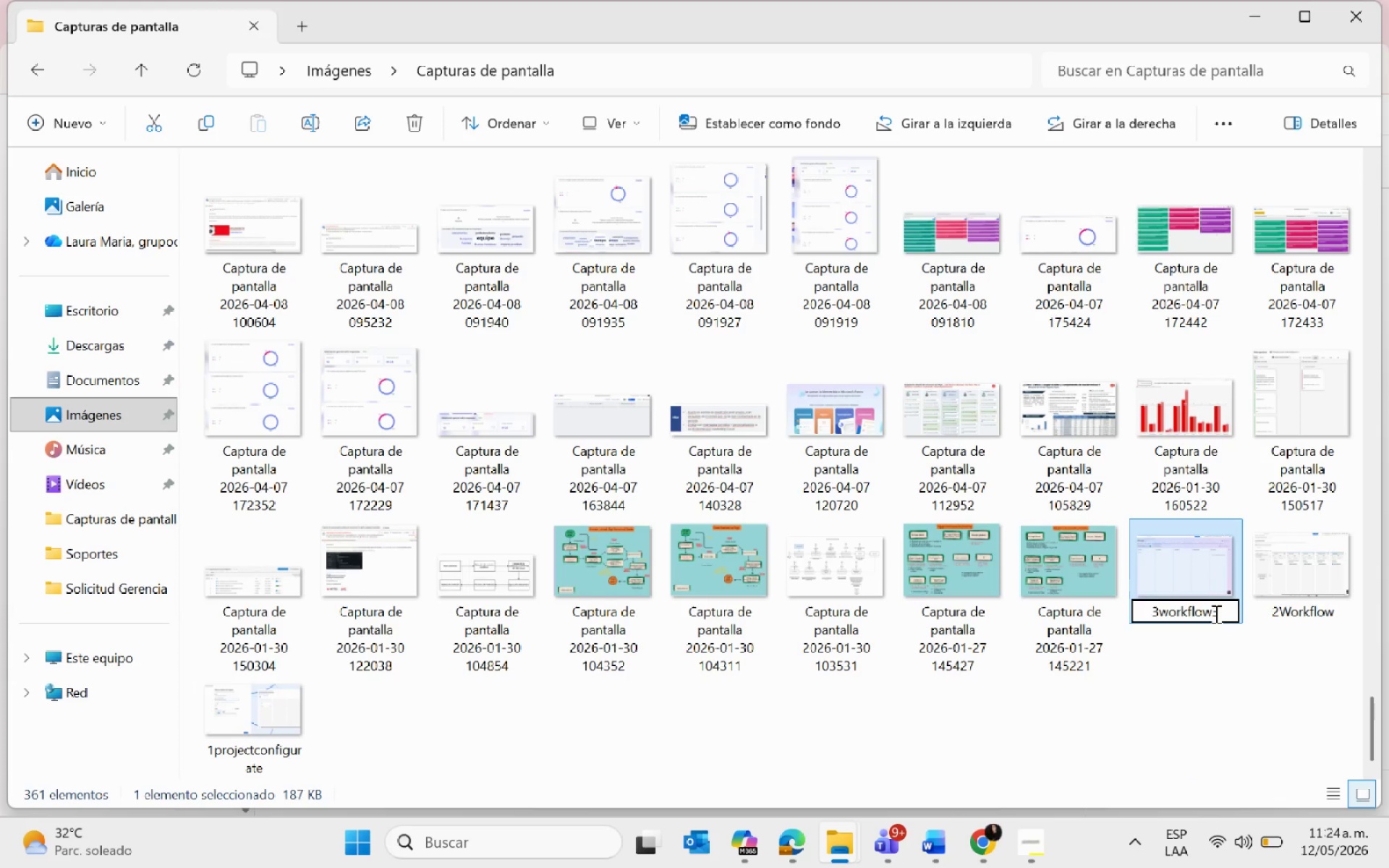 
key(ArrowRight)
 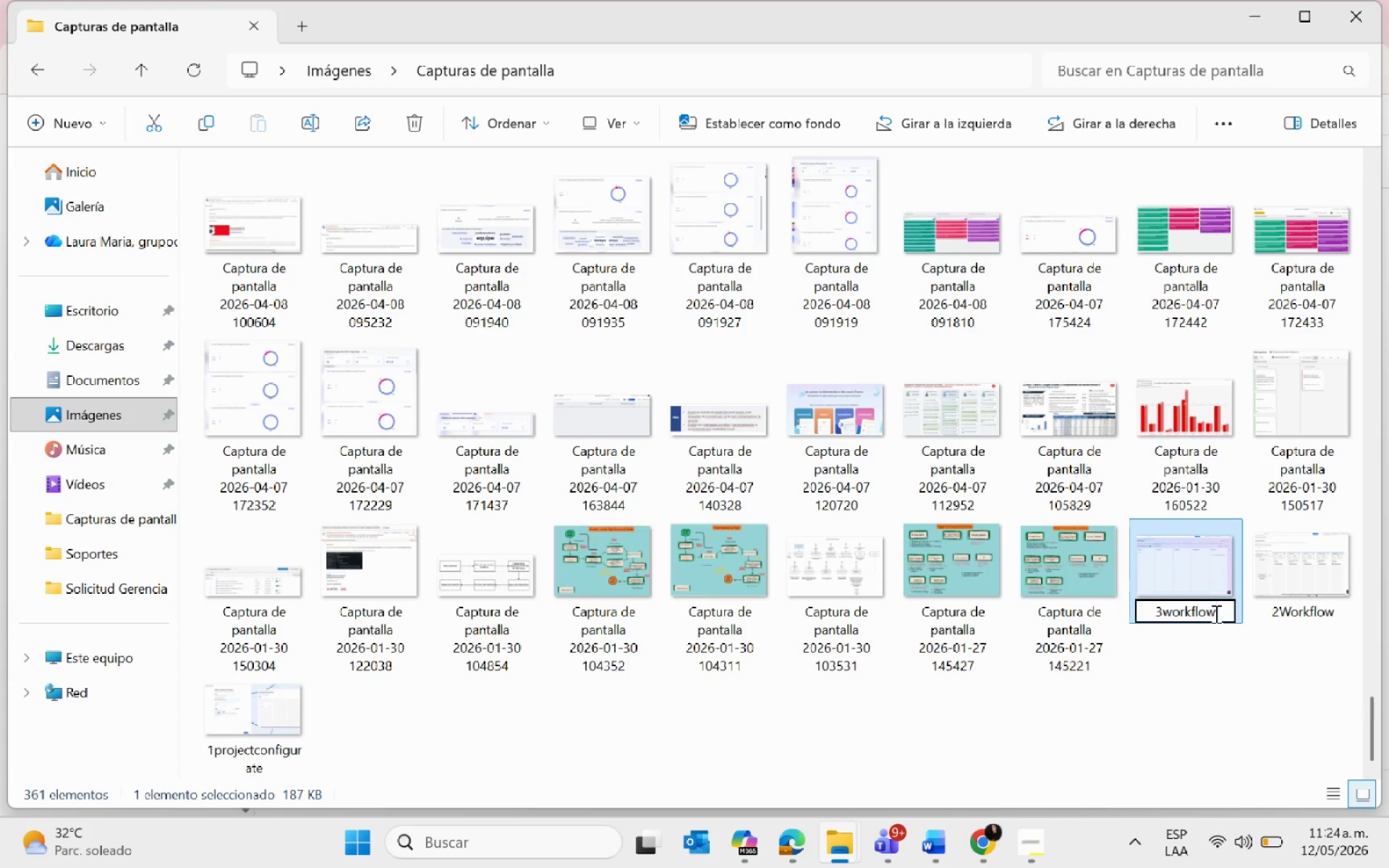 
key(Backspace)
type(test)
 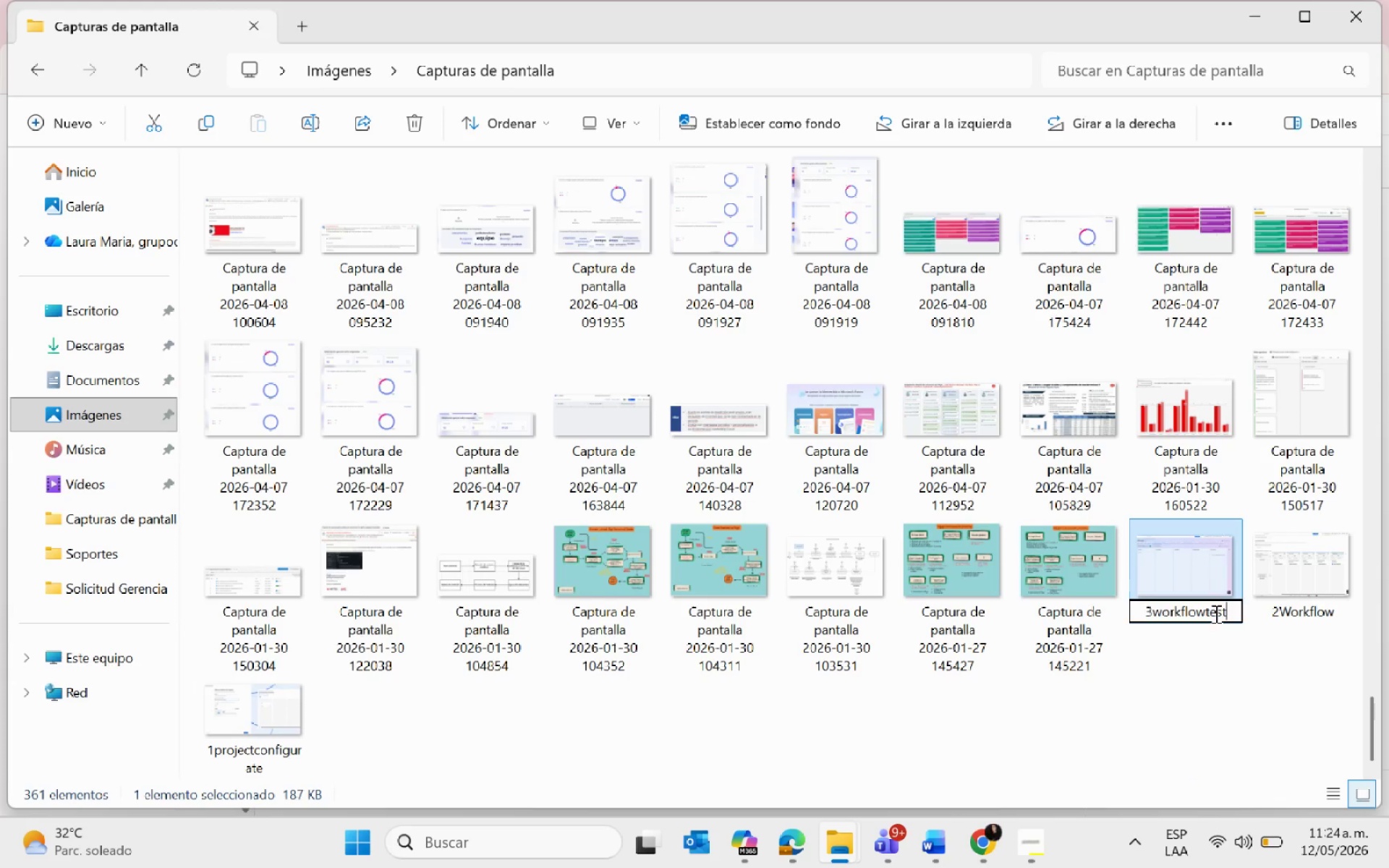 
key(Enter)
 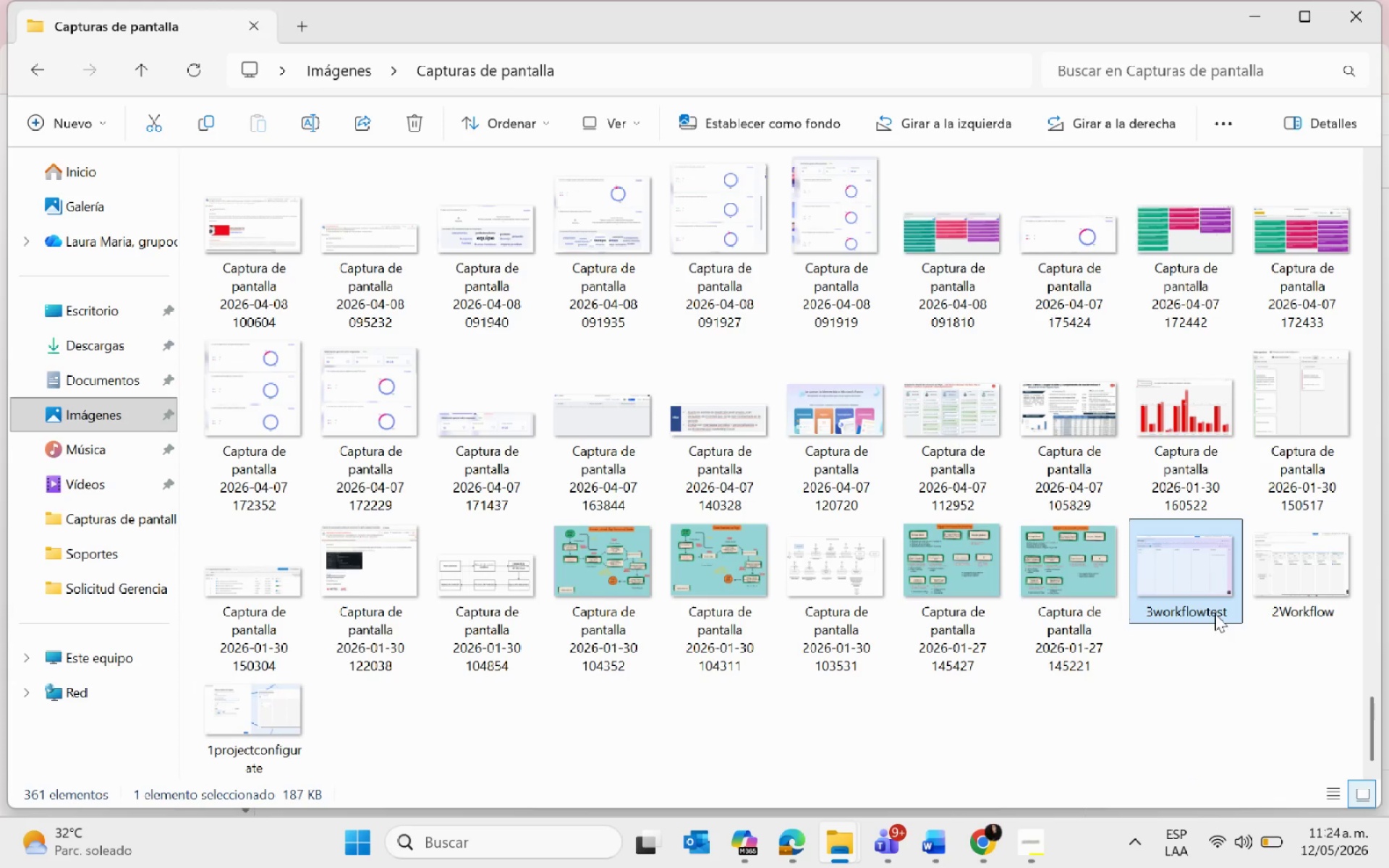 
scroll: coordinate [436, 266], scroll_direction: up, amount: 39.0
 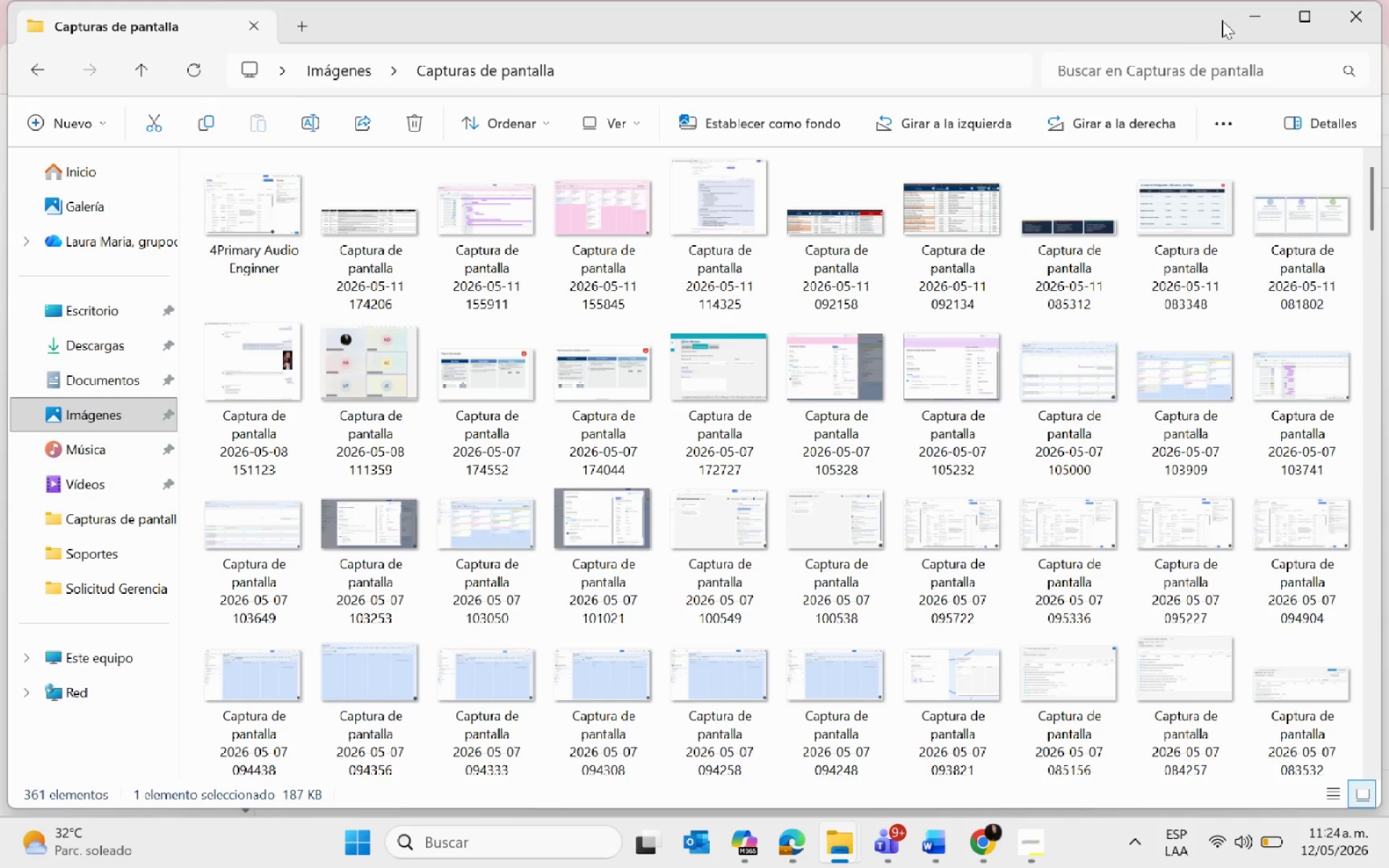 
left_click([1253, 19])
 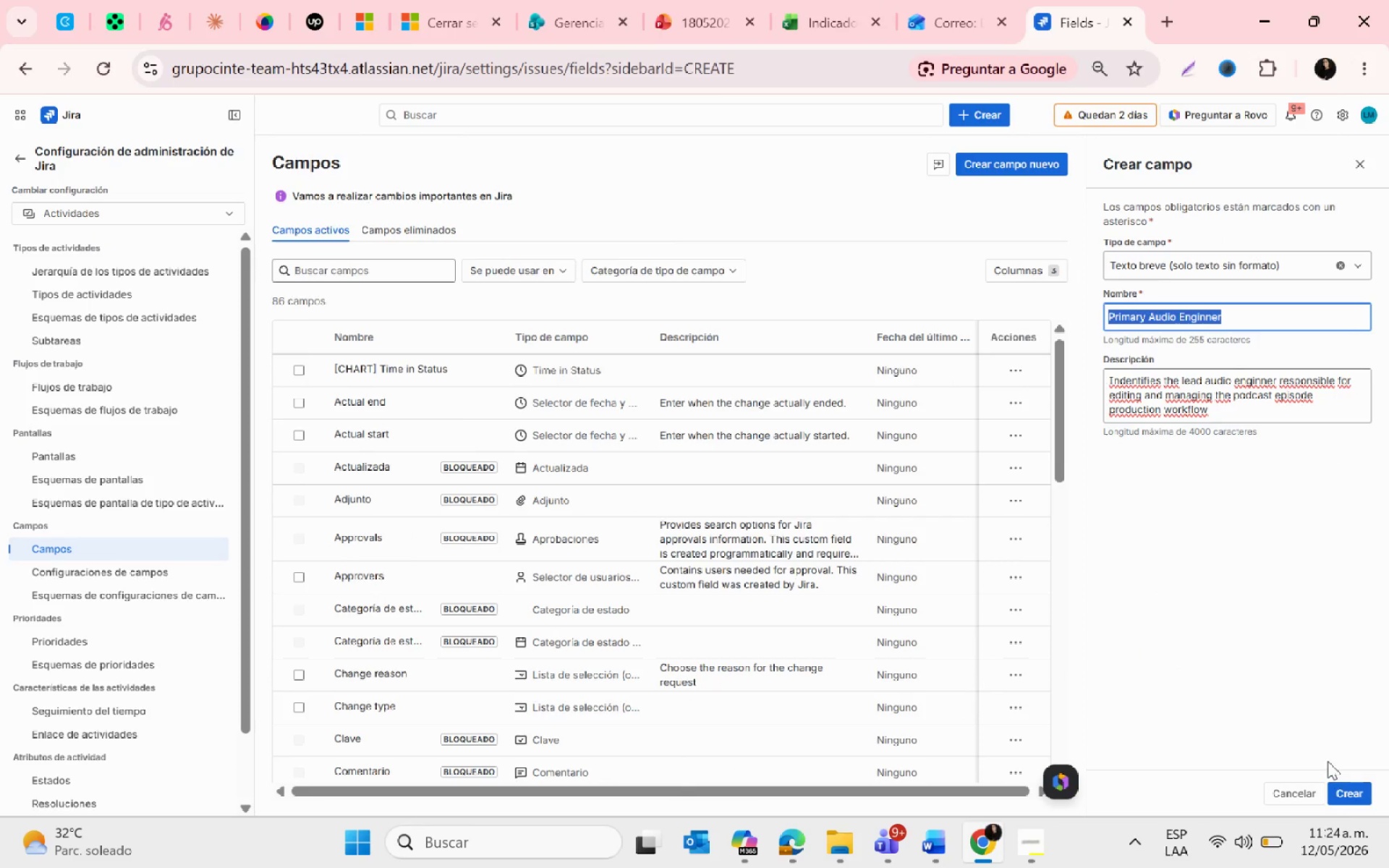 
left_click([1351, 794])
 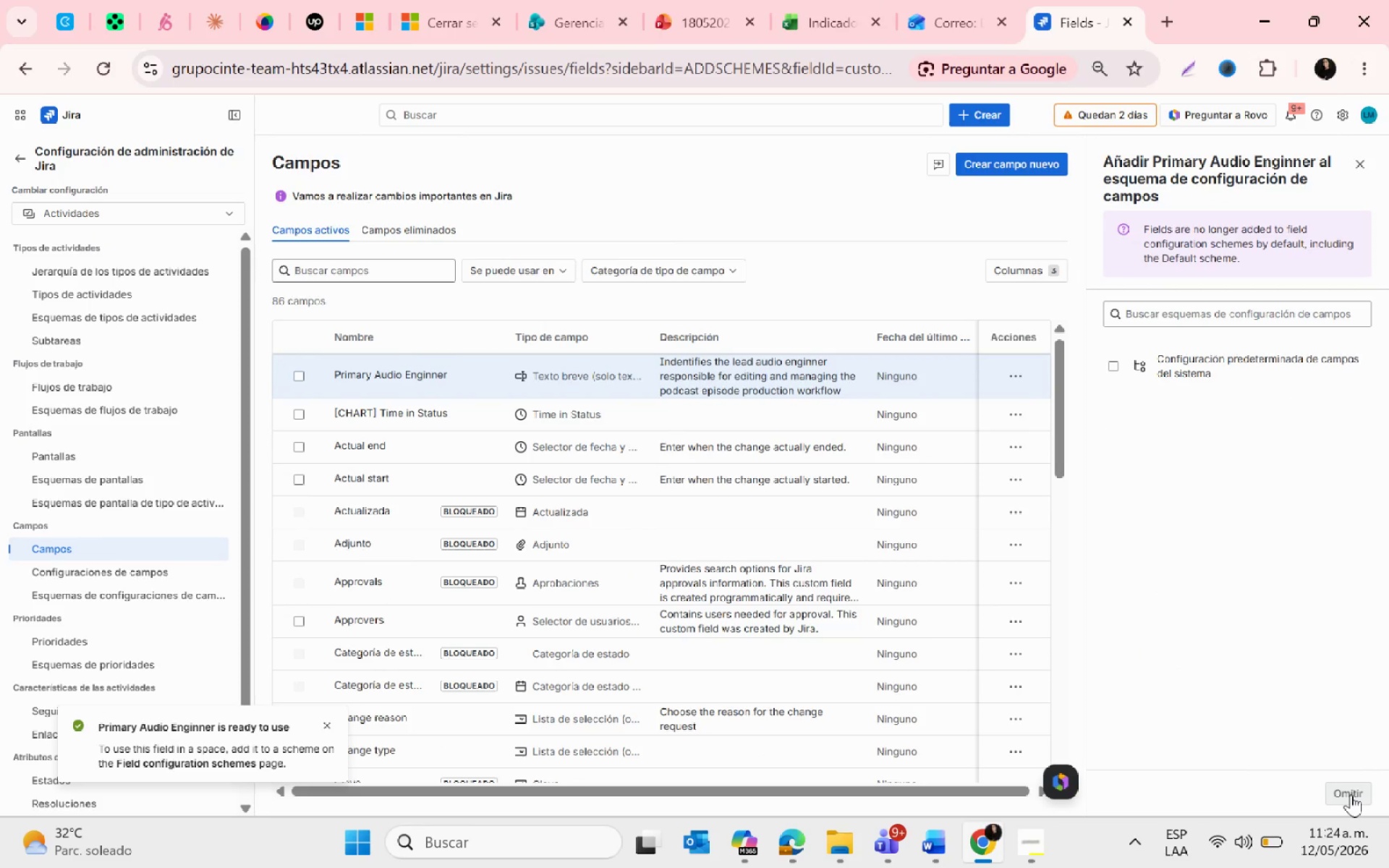 
wait(6.23)
 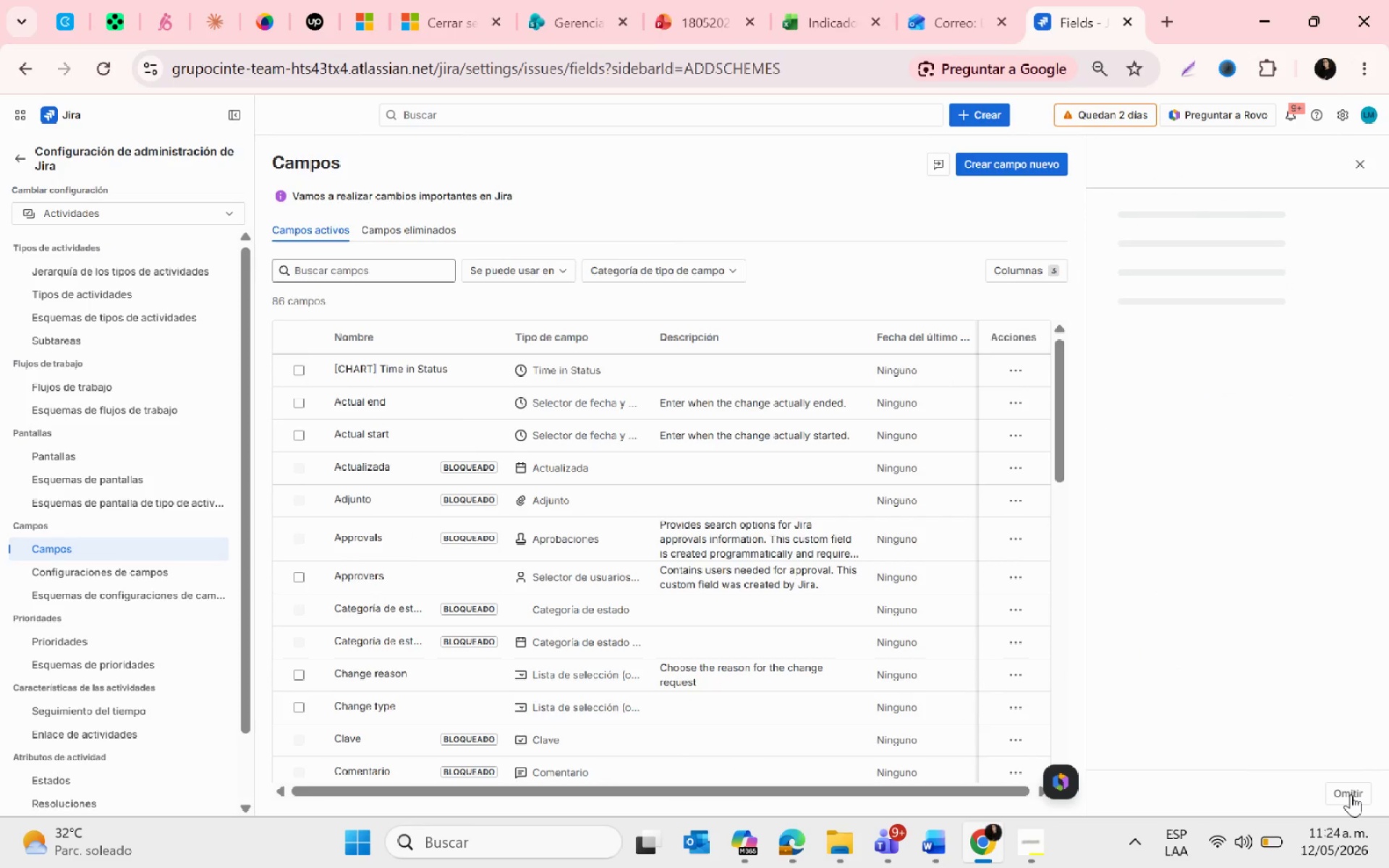 
left_click([1358, 161])
 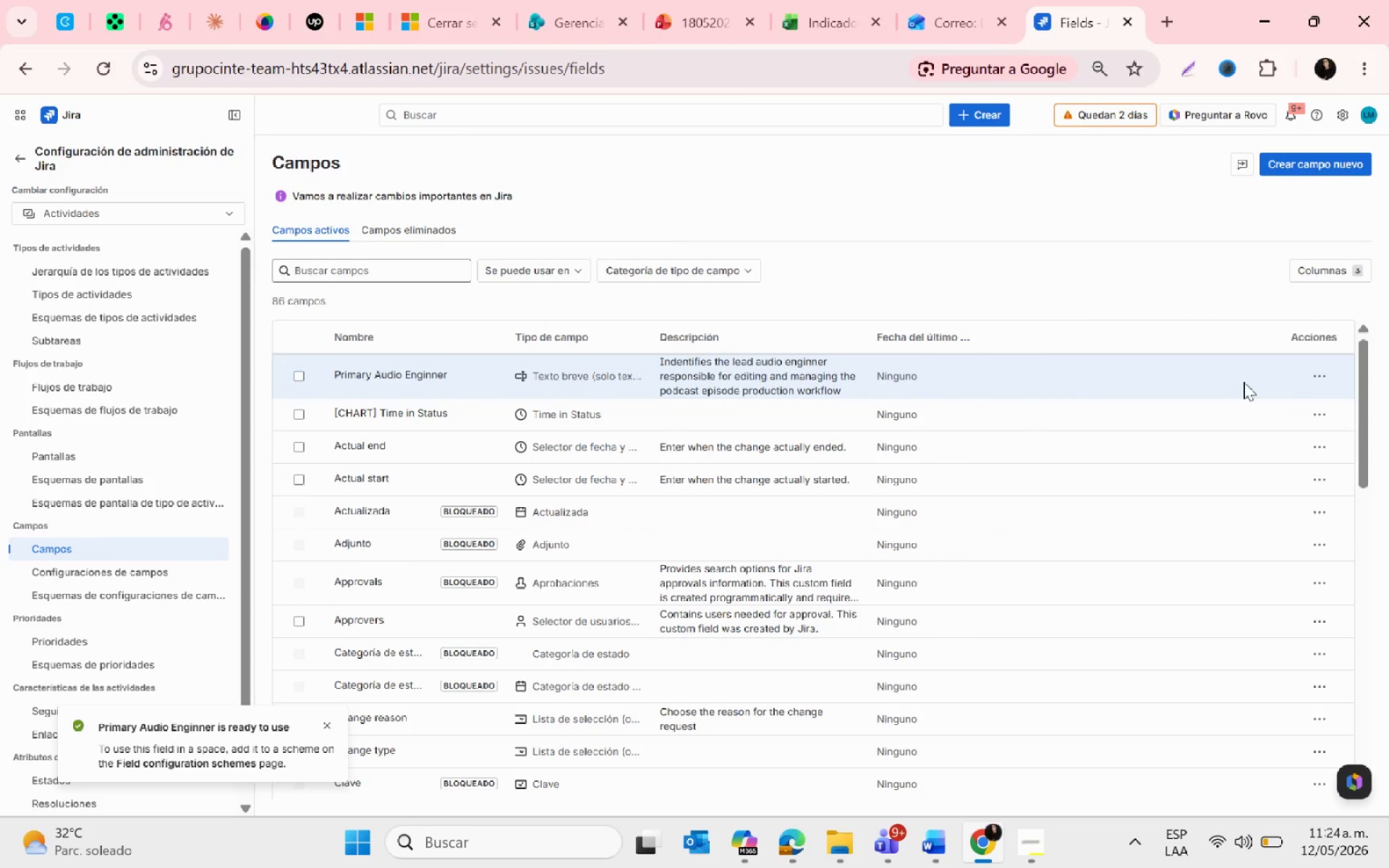 
left_click([1314, 375])
 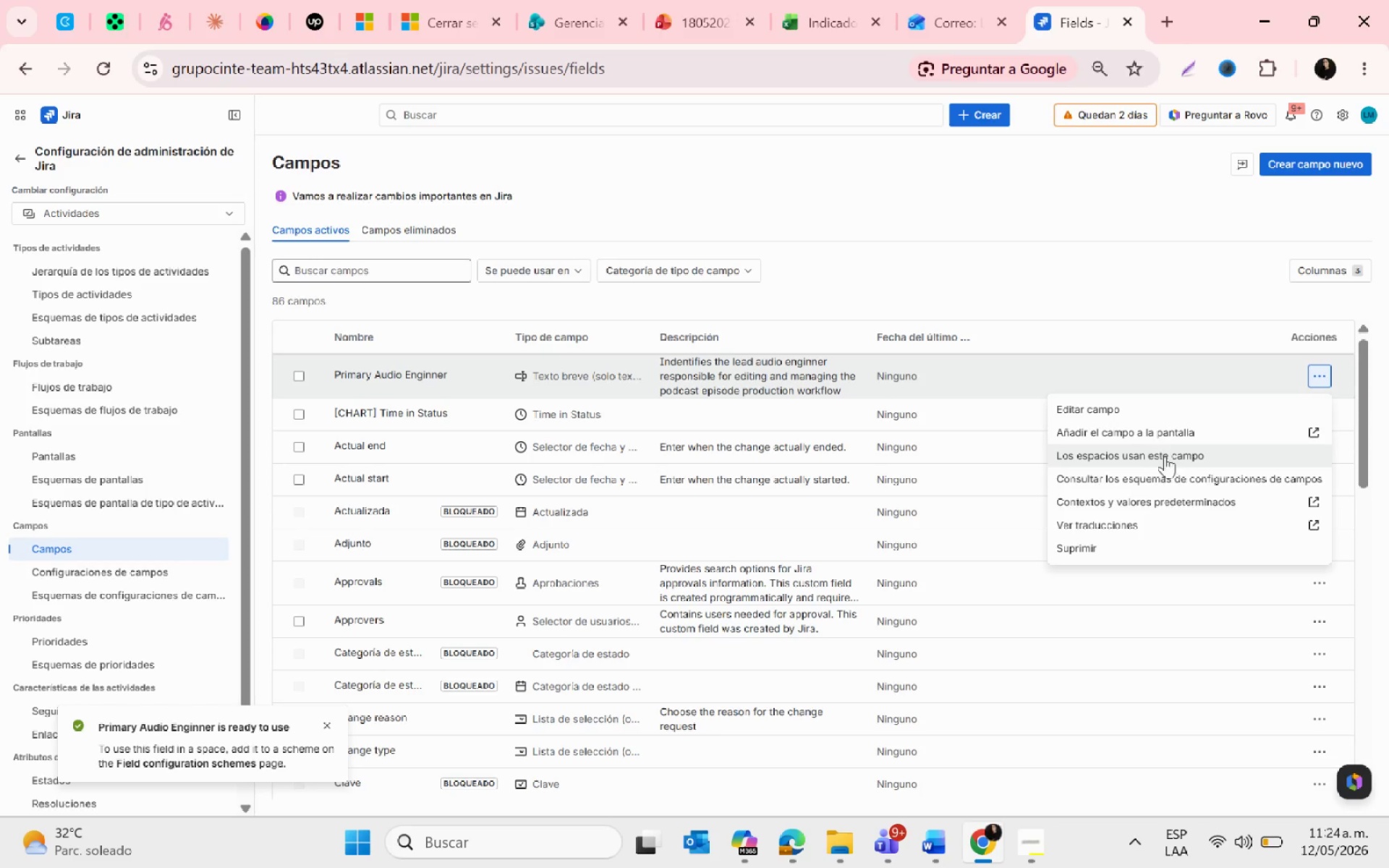 
left_click([1154, 433])
 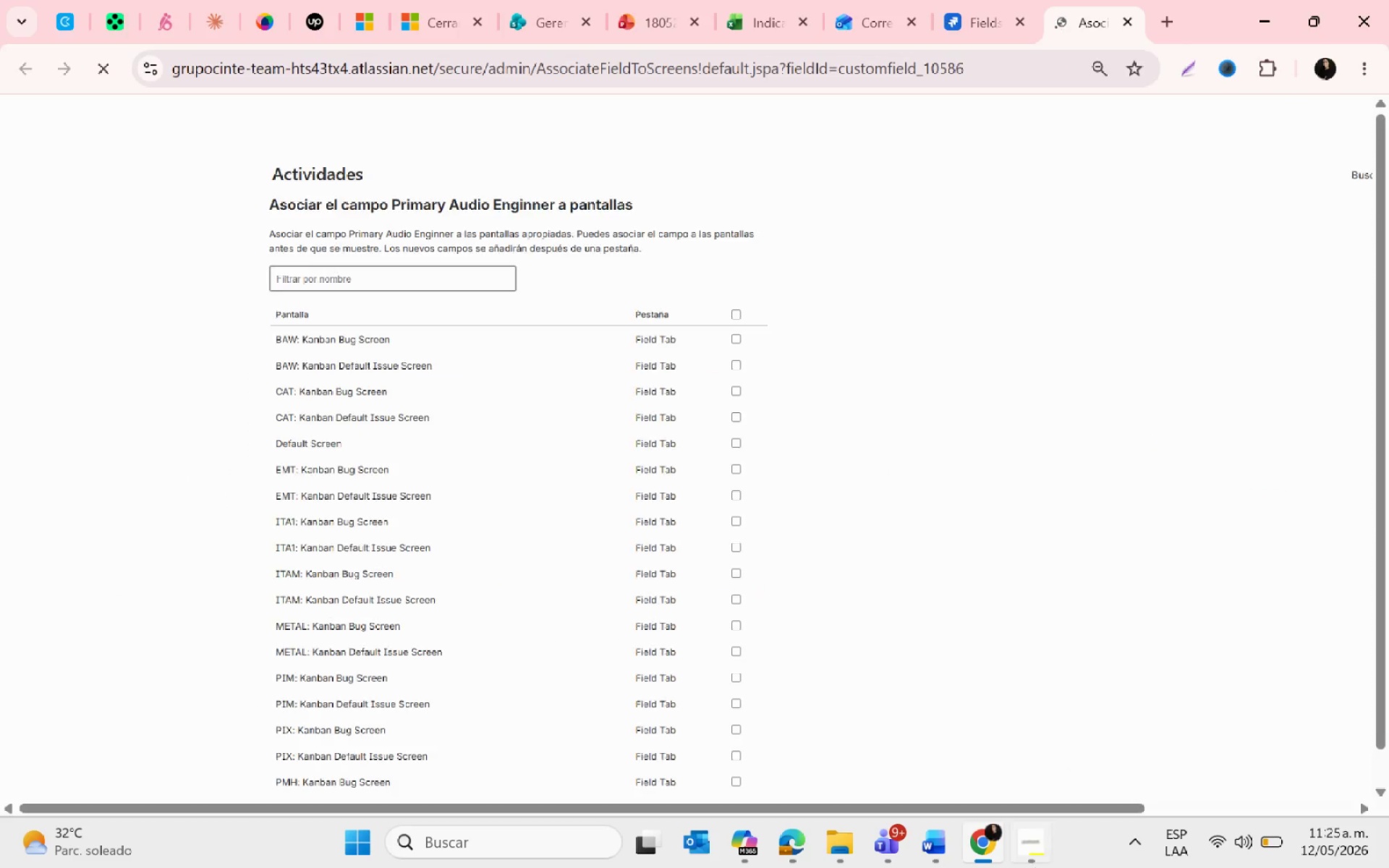 
left_click([1027, 853])